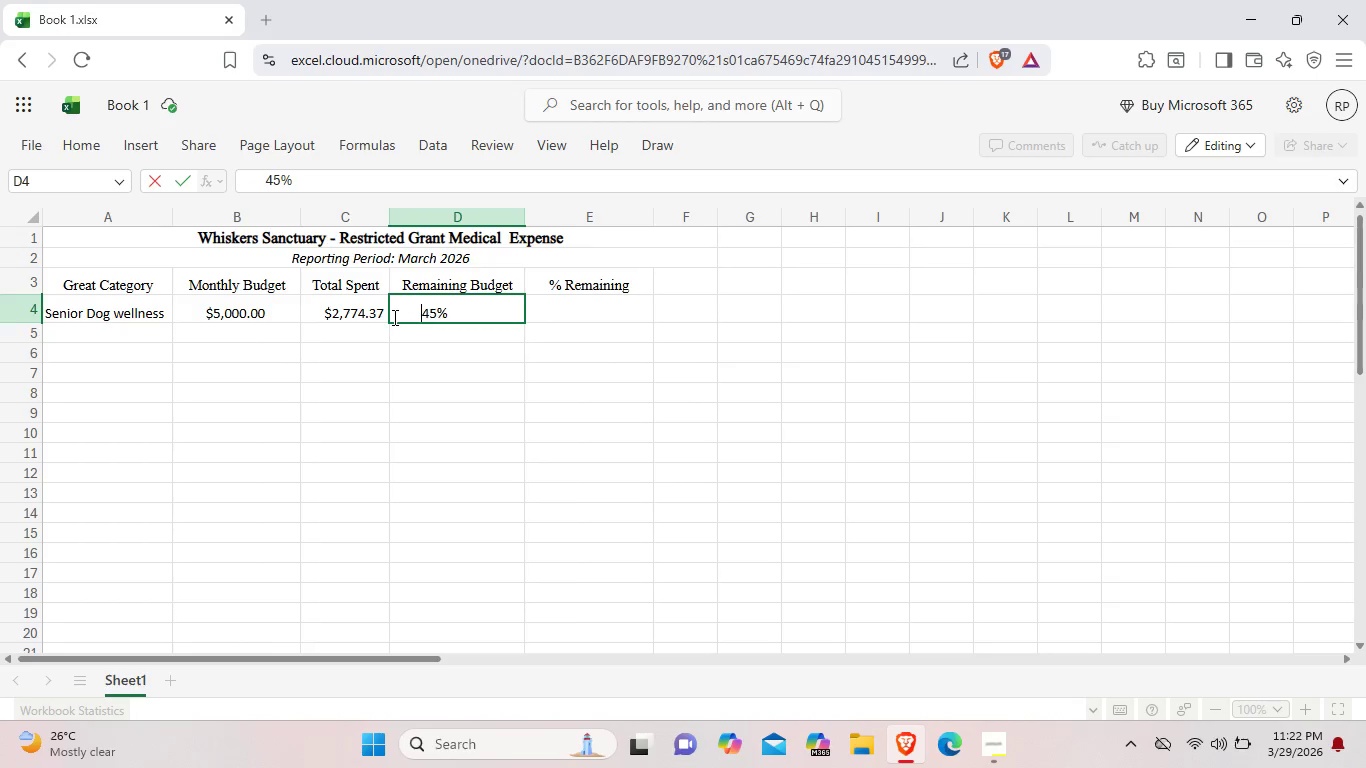 
key(Space)
 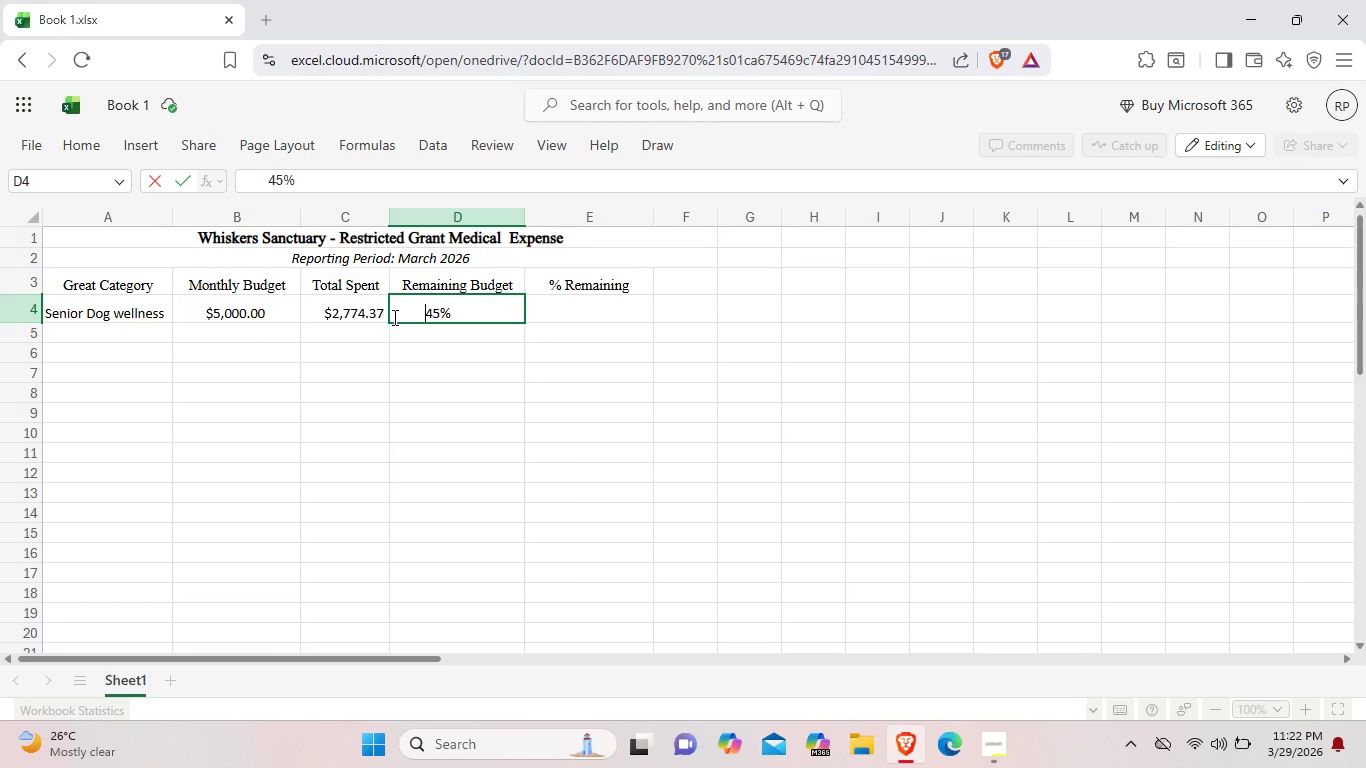 
key(Space)
 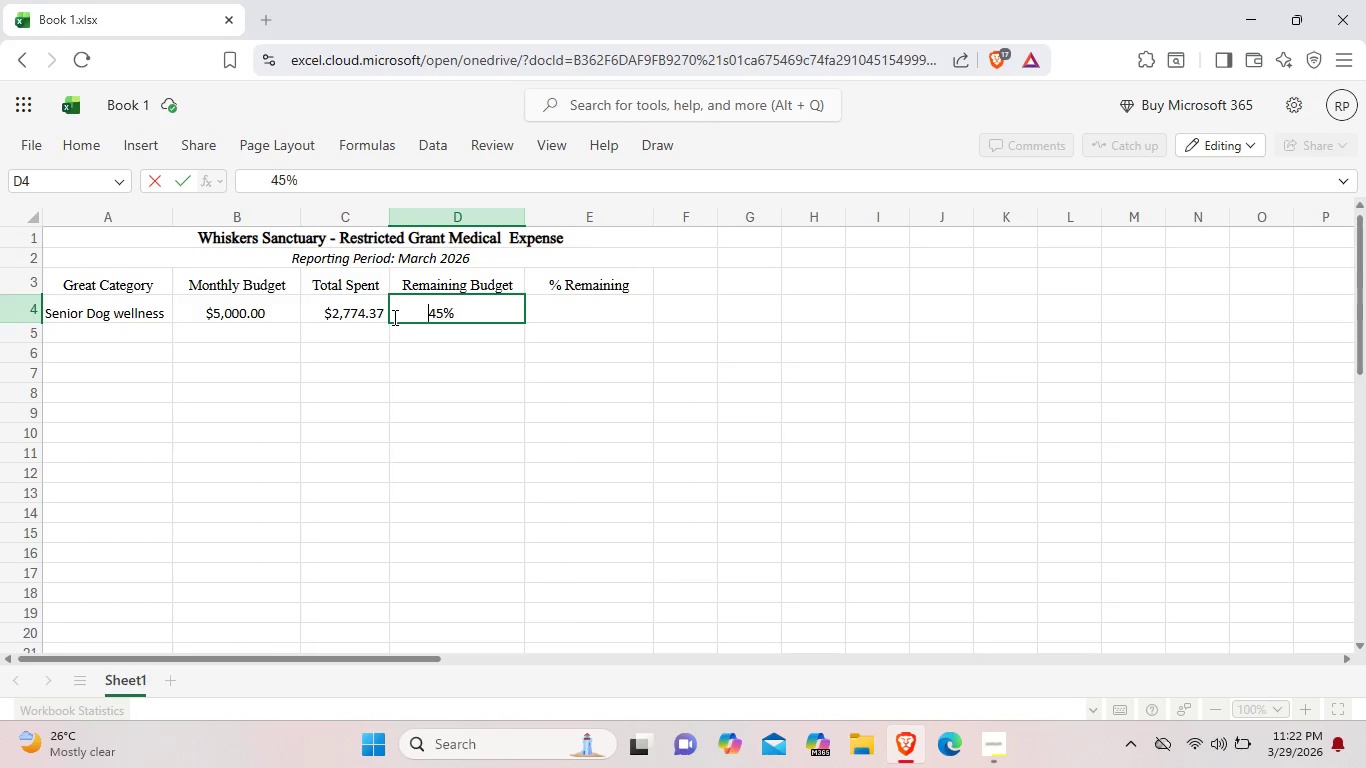 
key(Space)
 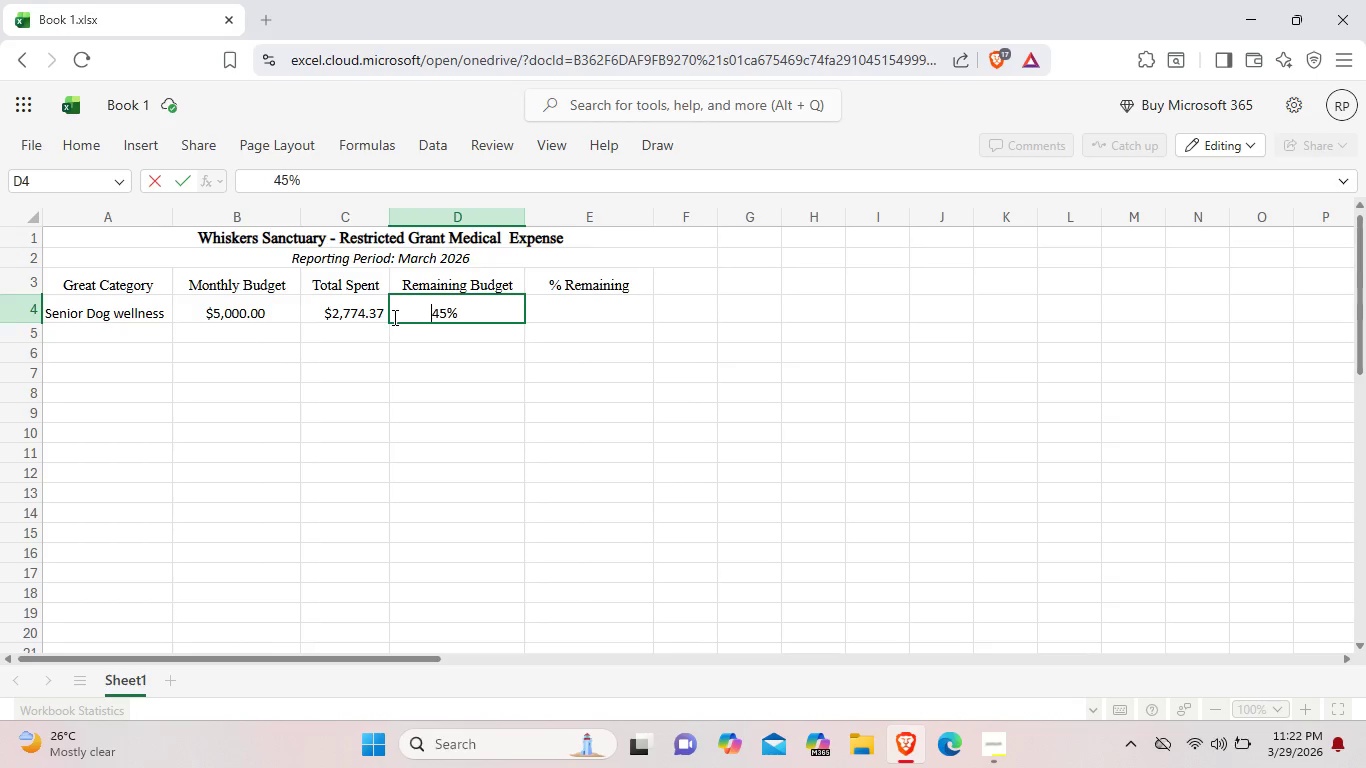 
key(Space)
 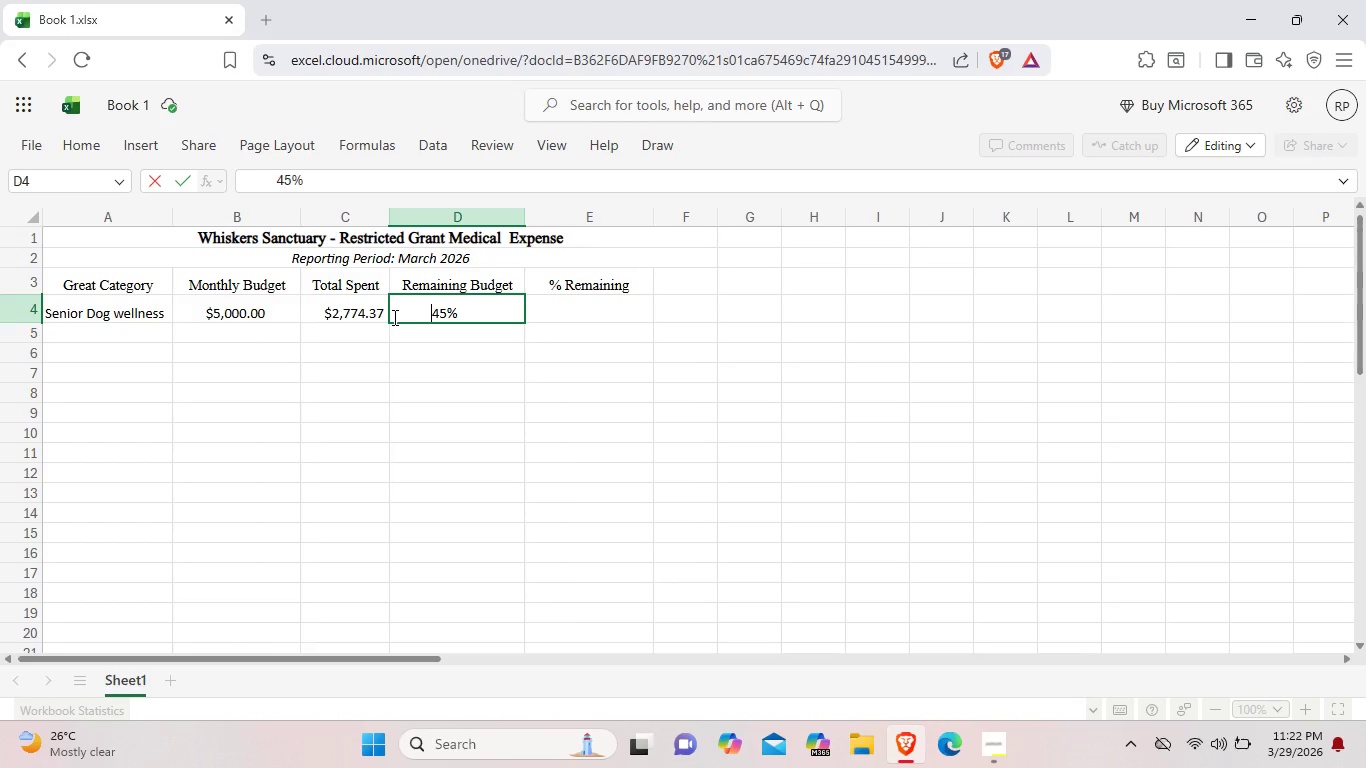 
key(Space)
 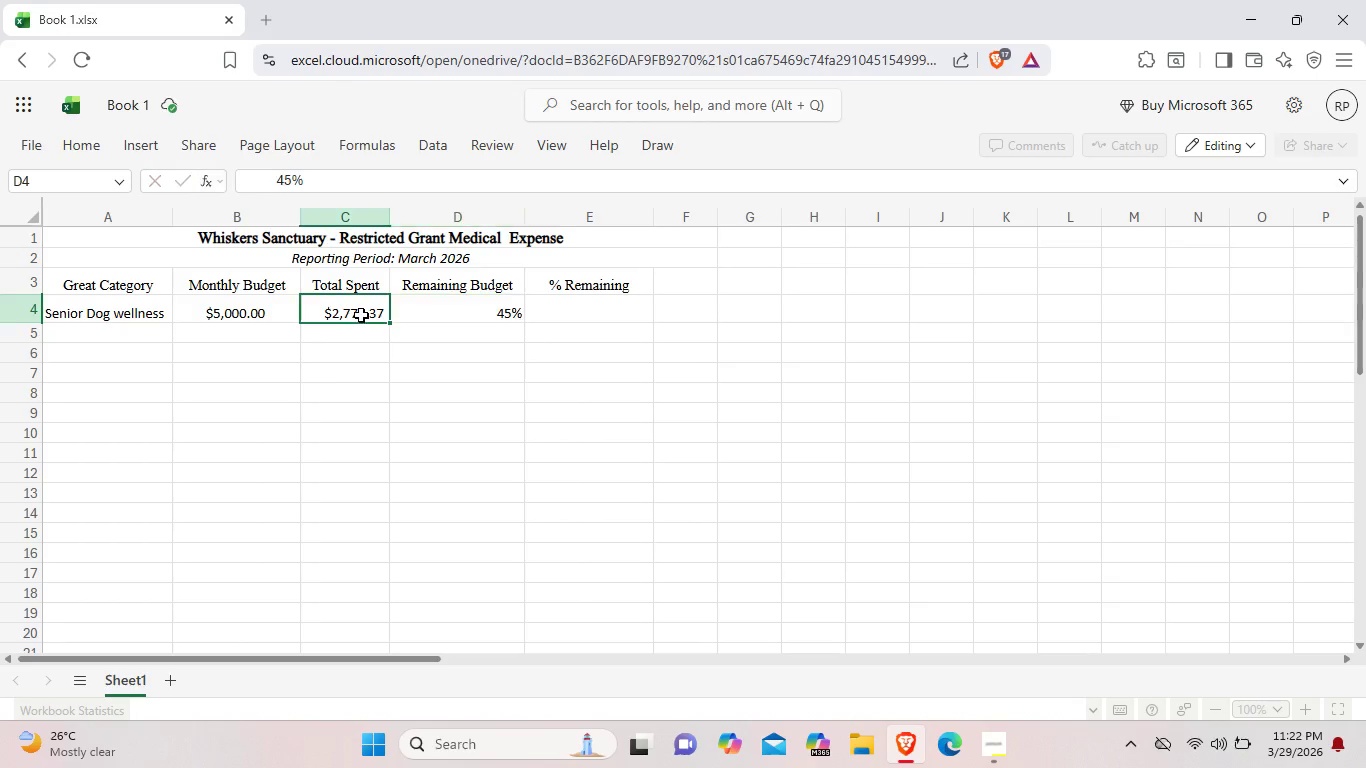 
left_click([361, 315])
 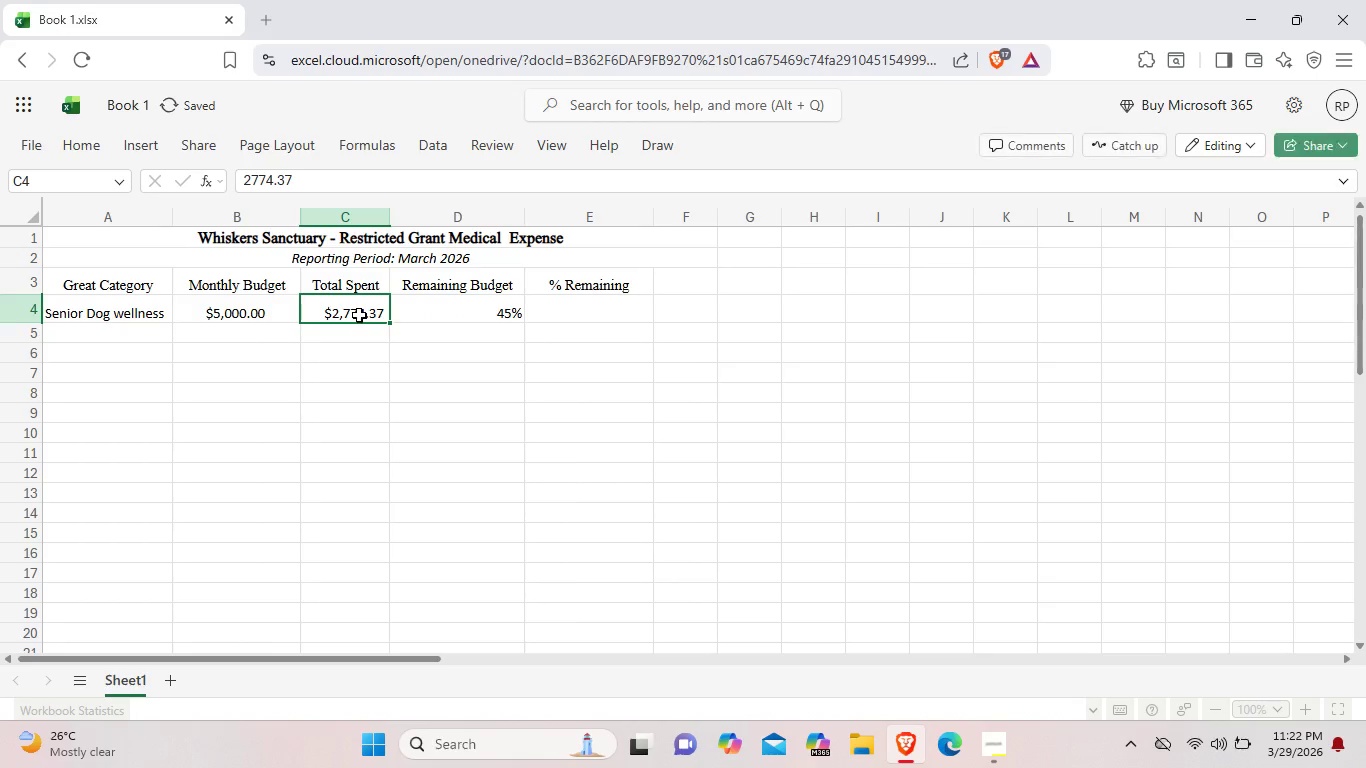 
right_click([359, 315])
 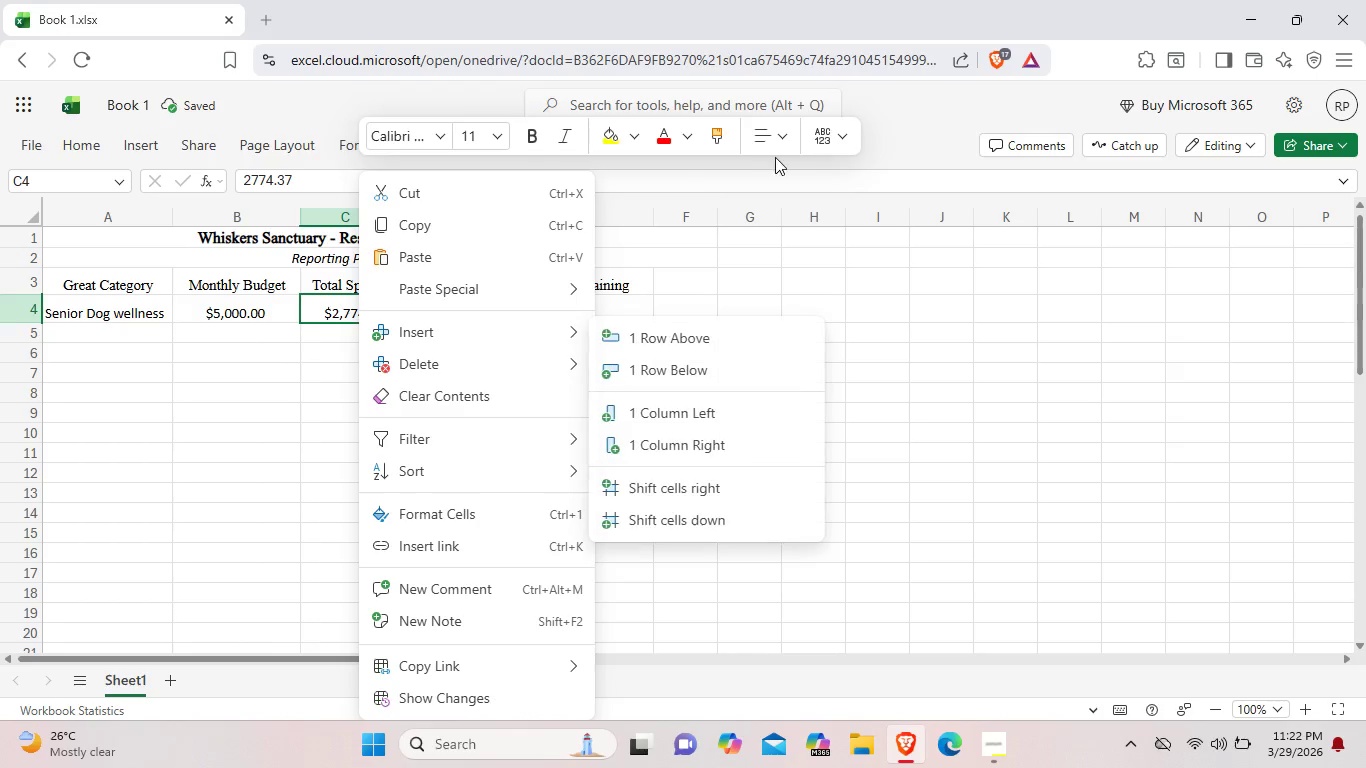 
left_click([790, 140])
 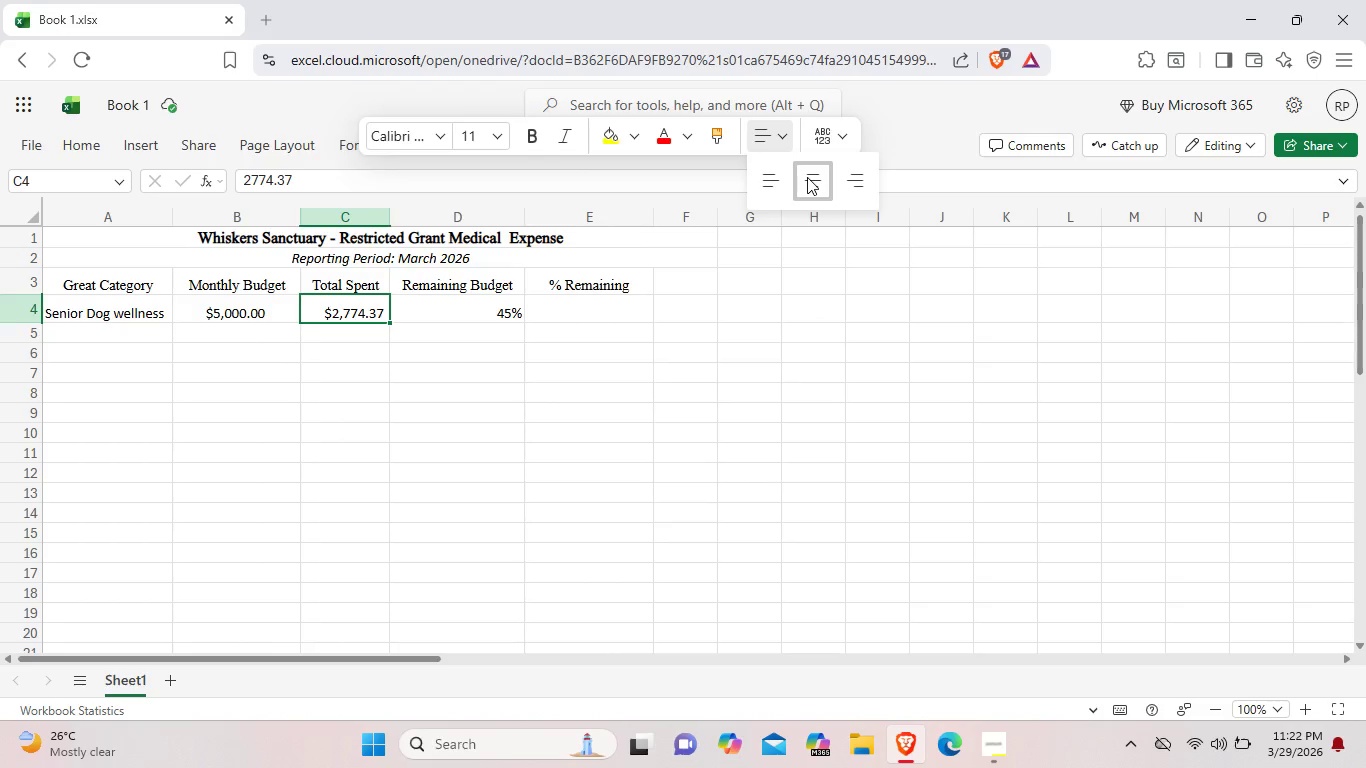 
left_click([807, 177])
 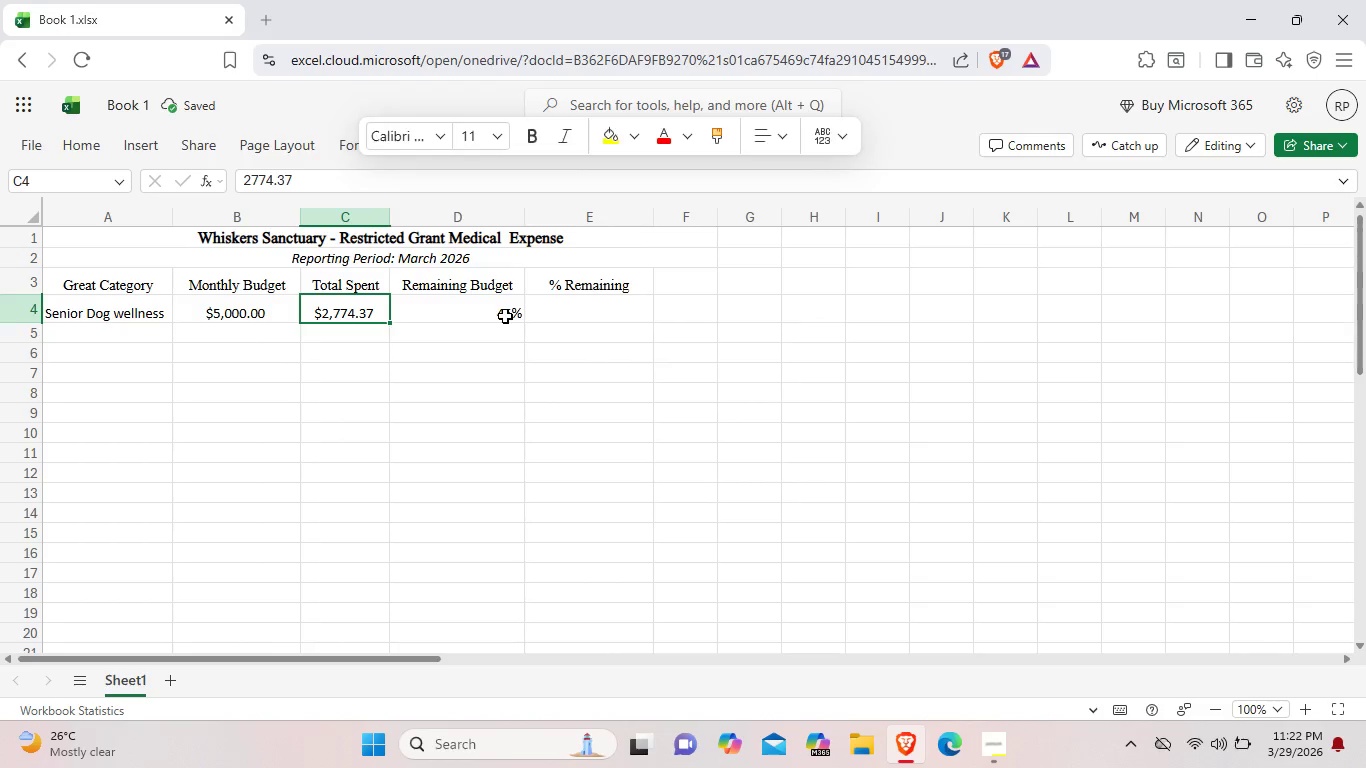 
left_click([505, 316])
 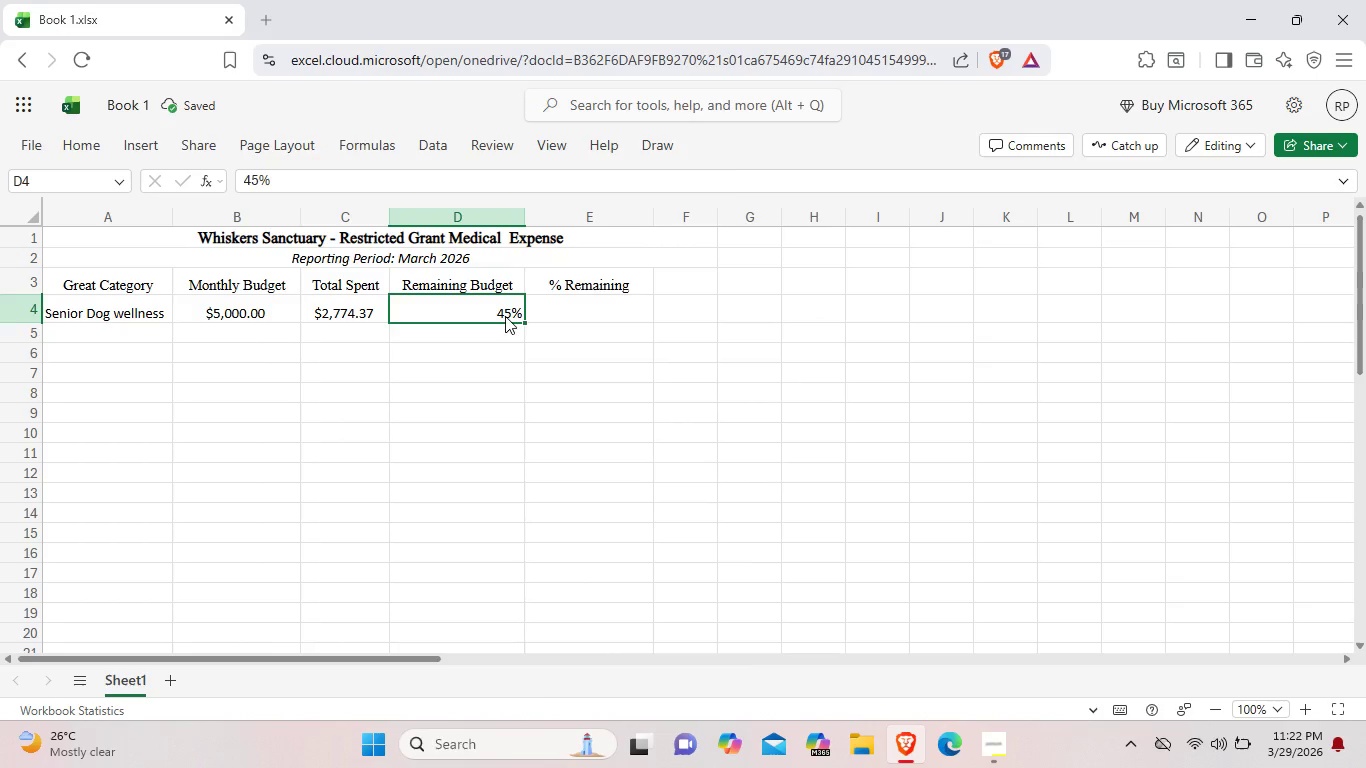 
right_click([505, 316])
 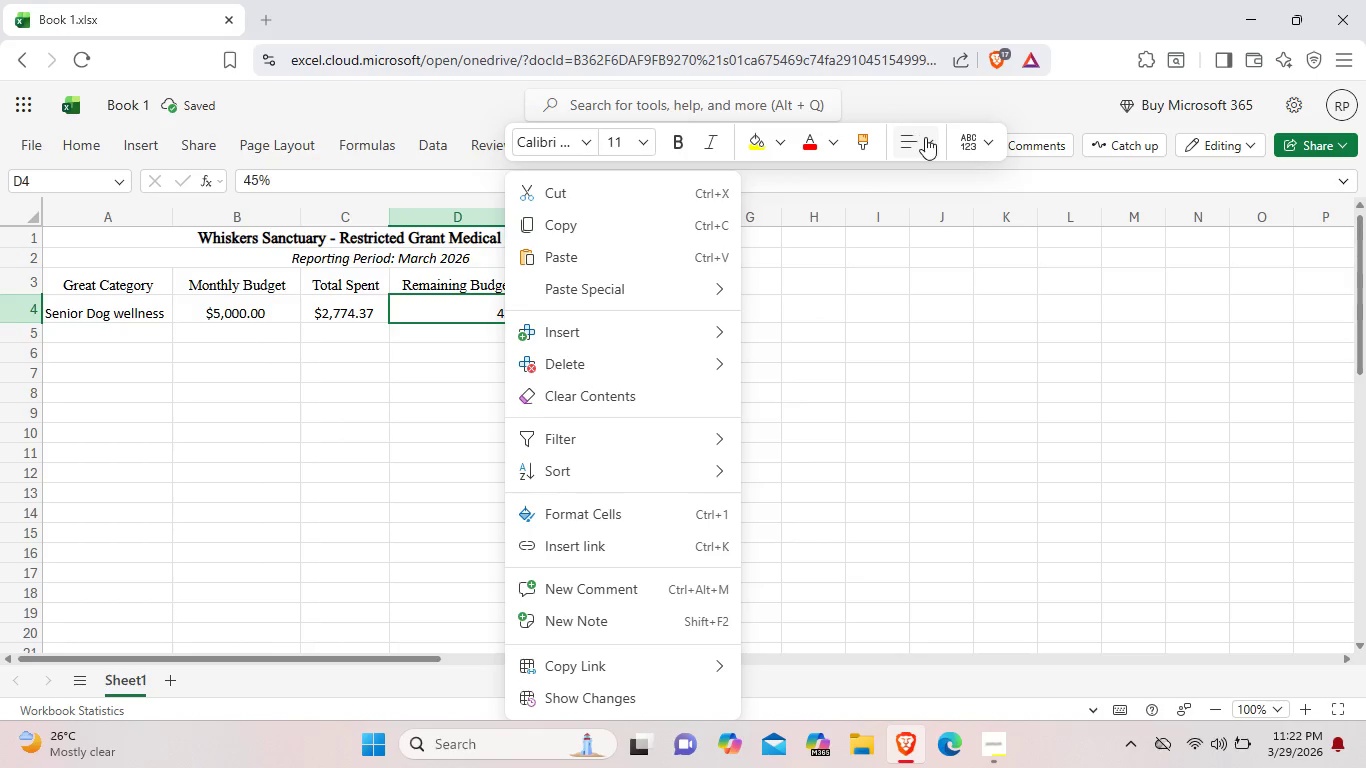 
left_click([925, 137])
 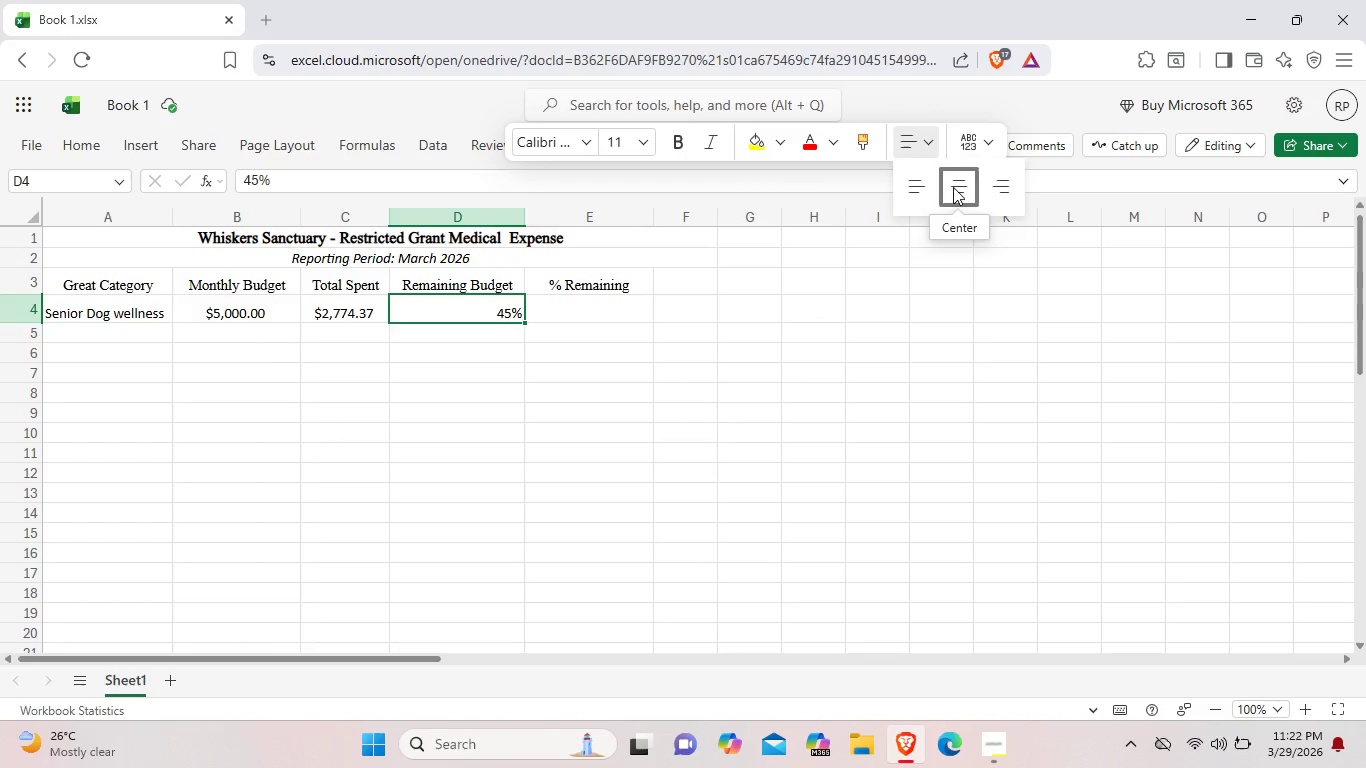 
left_click([953, 187])
 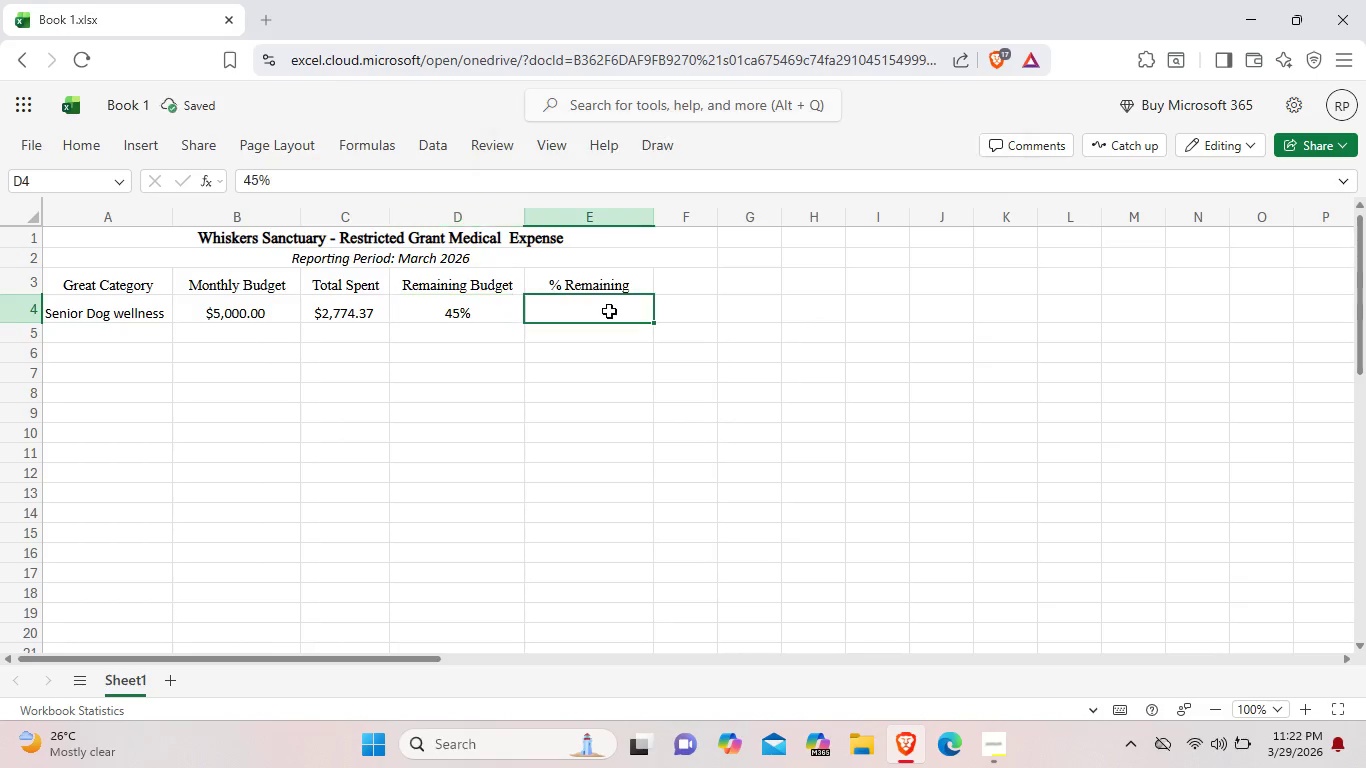 
left_click([609, 311])
 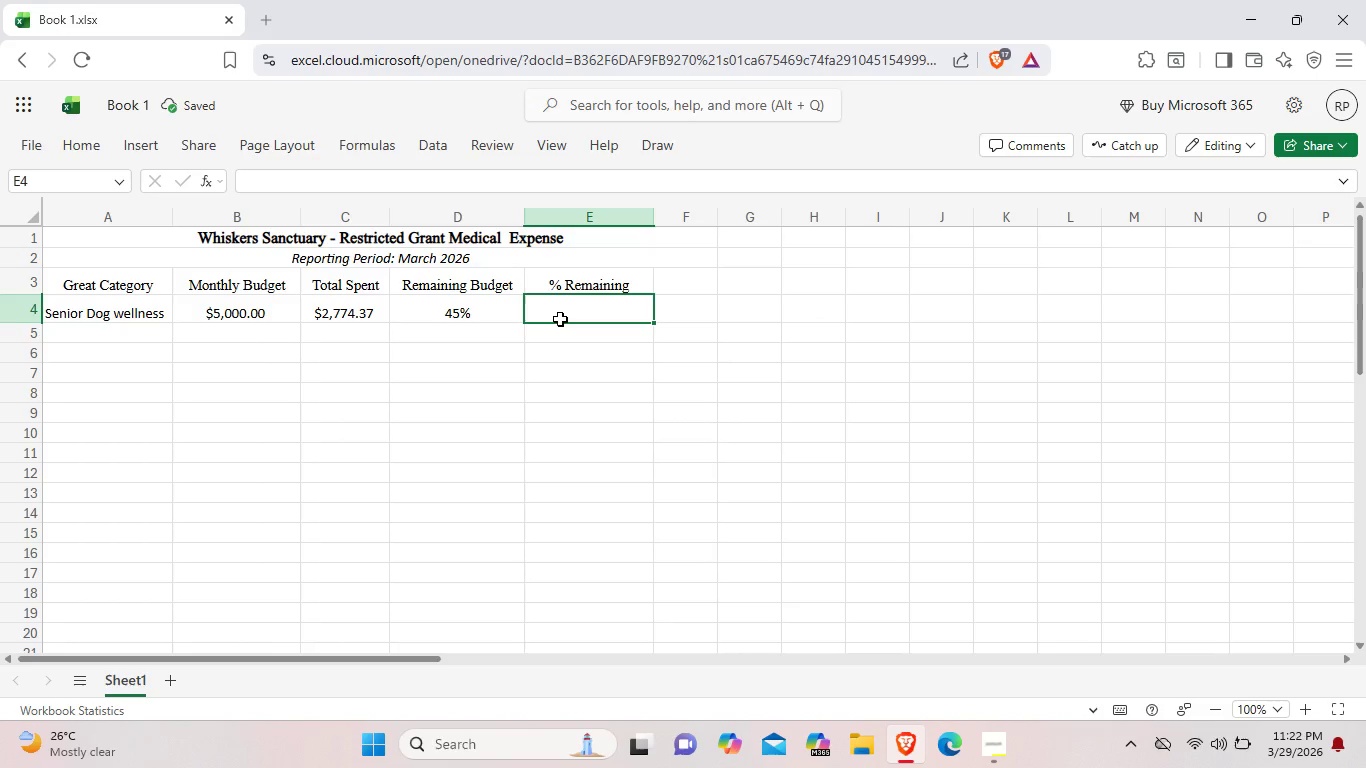 
double_click([560, 319])
 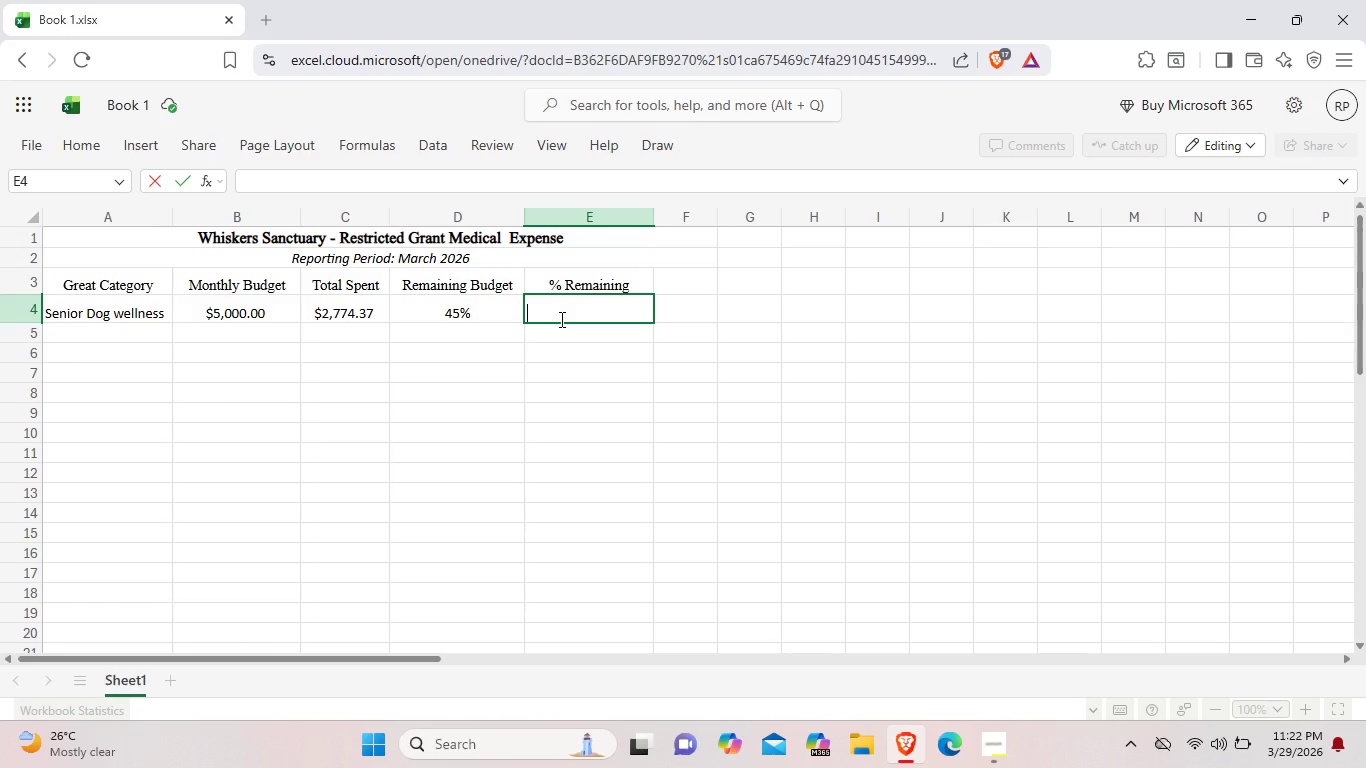 
right_click([560, 319])
 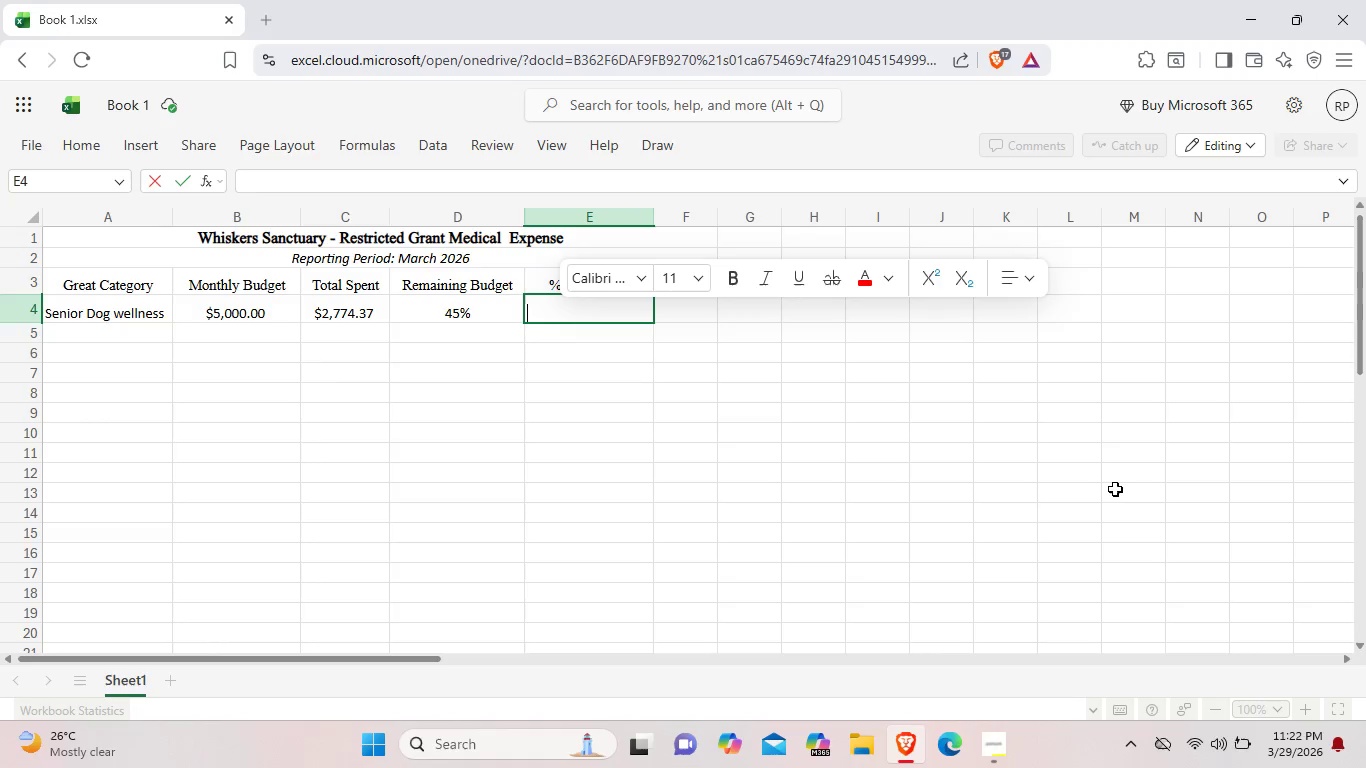 
wait(14.98)
 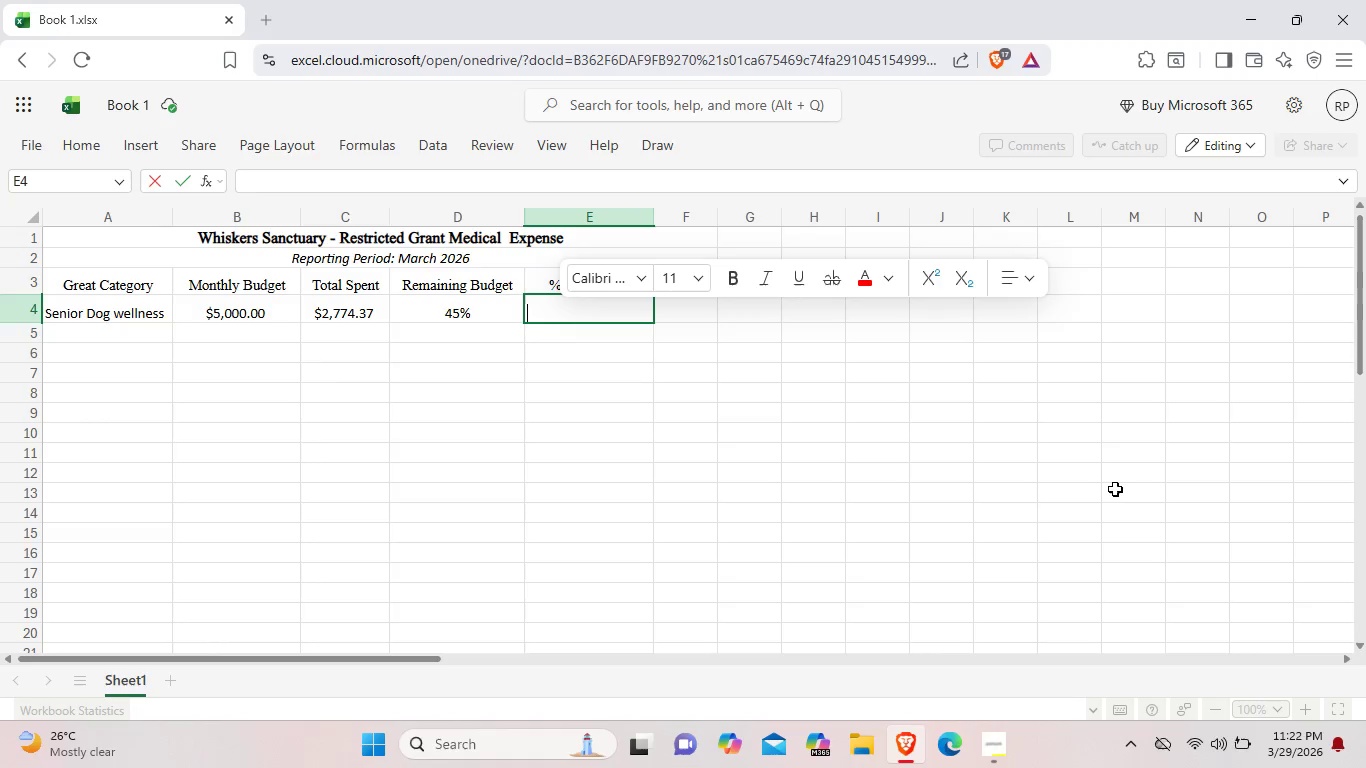 
double_click([517, 310])
 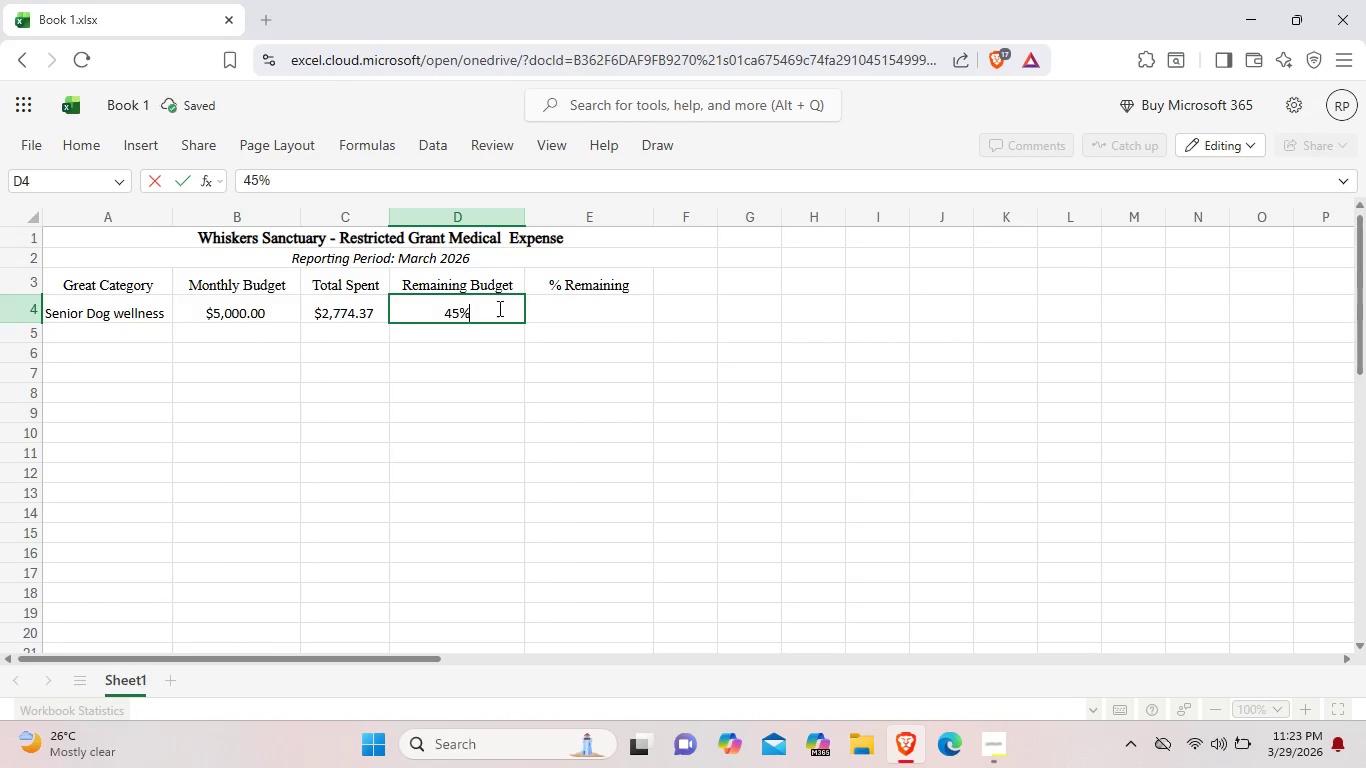 
left_click_drag(start_coordinate=[517, 310], to_coordinate=[428, 313])
 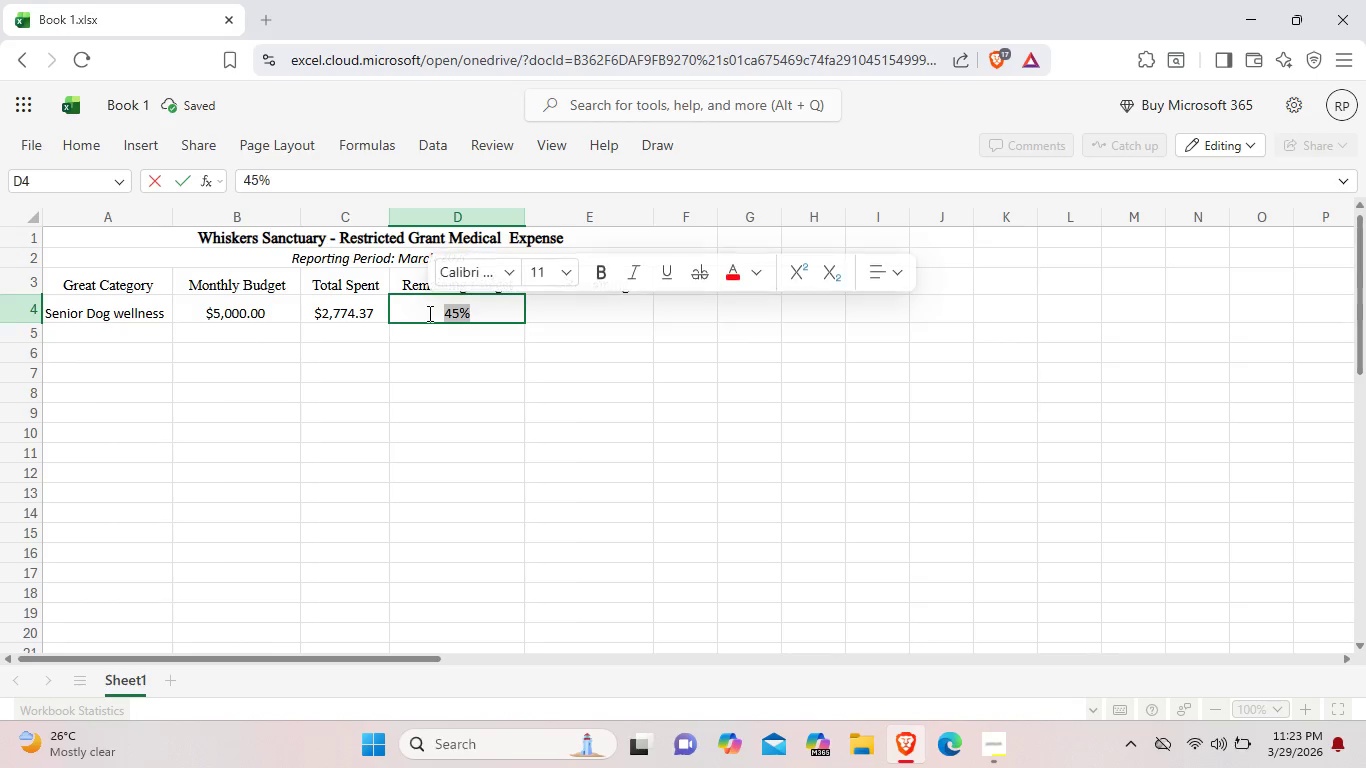 
key(Control+C)
 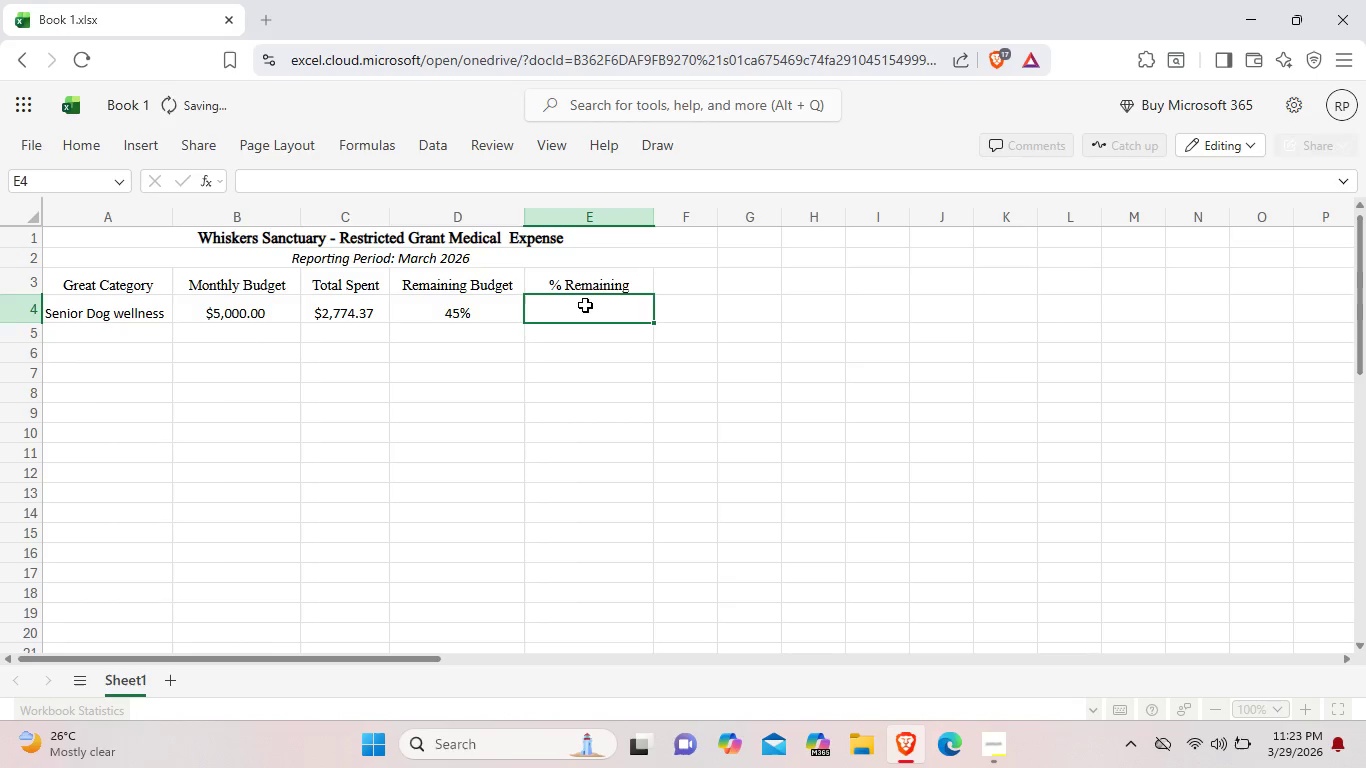 
double_click([585, 305])
 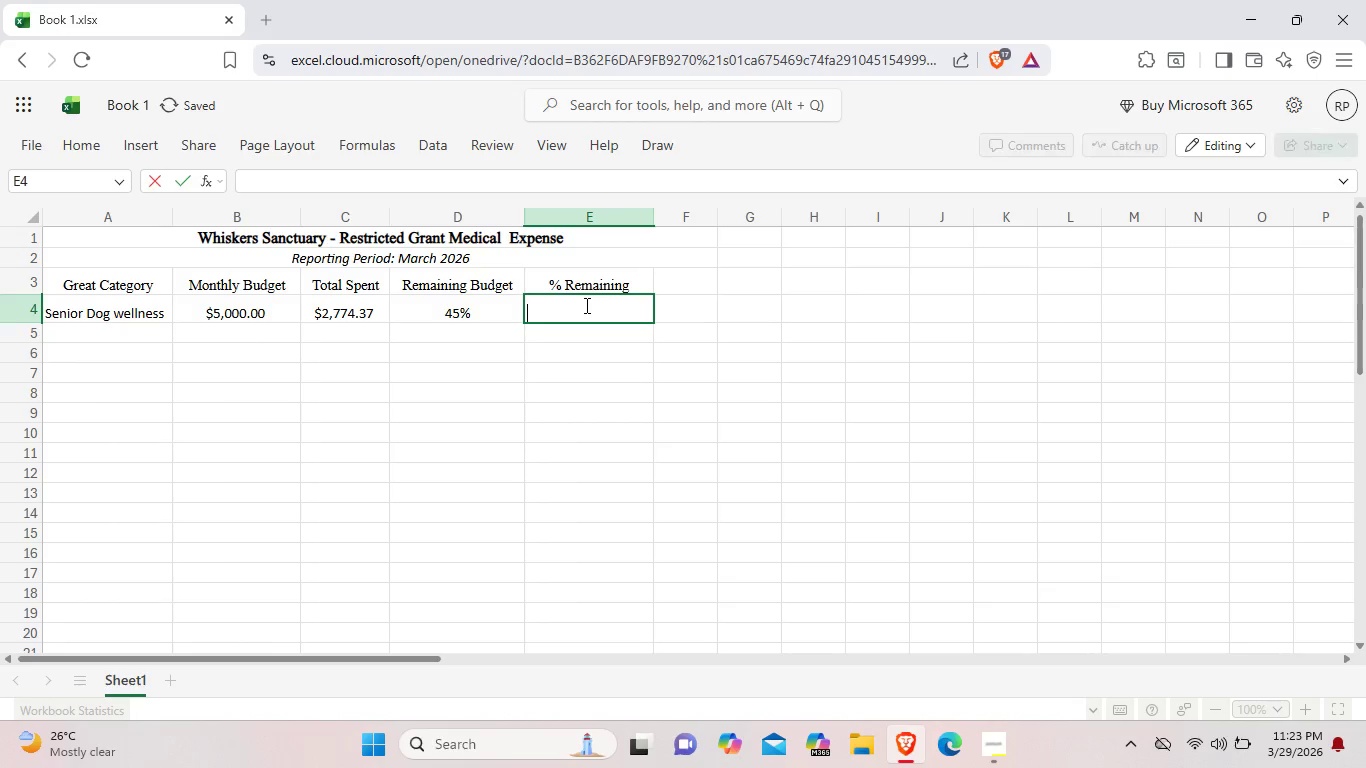 
triple_click([585, 305])
 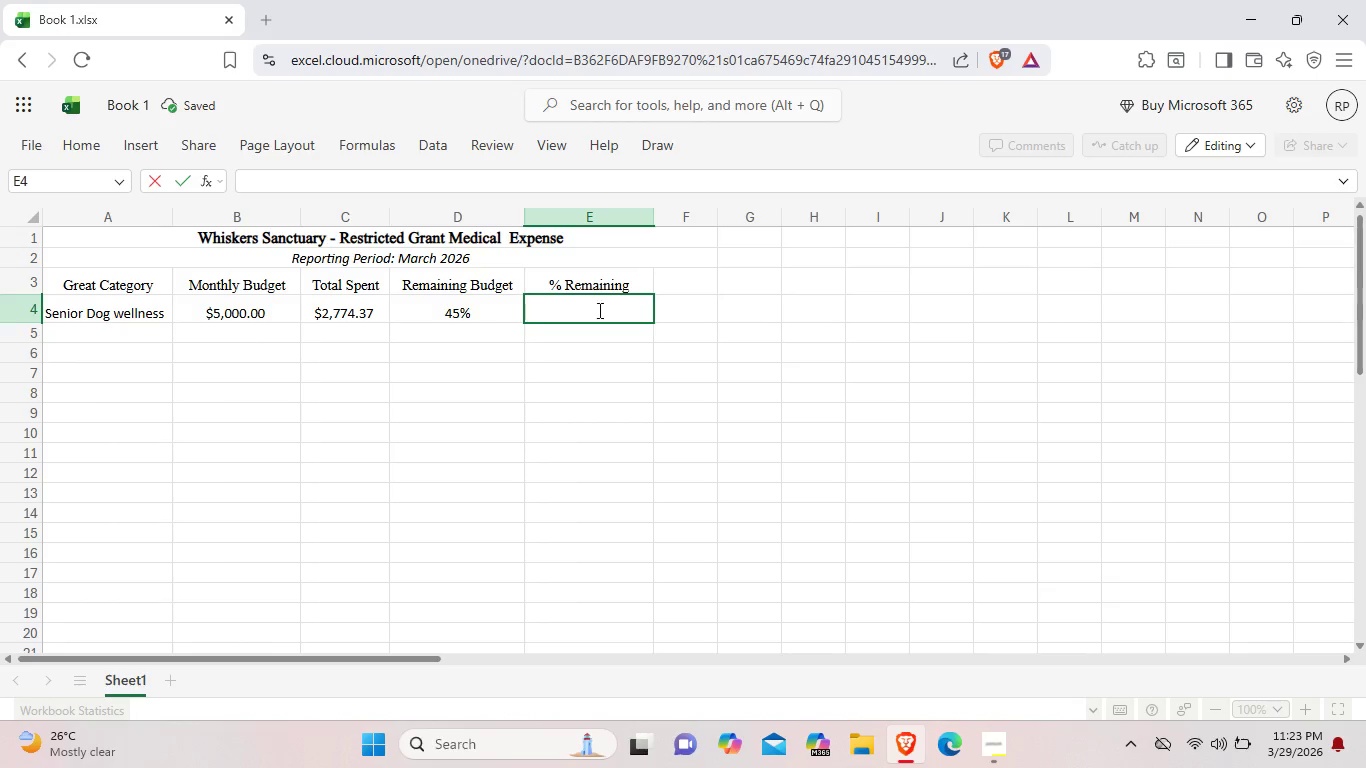 
key(Control+V)
 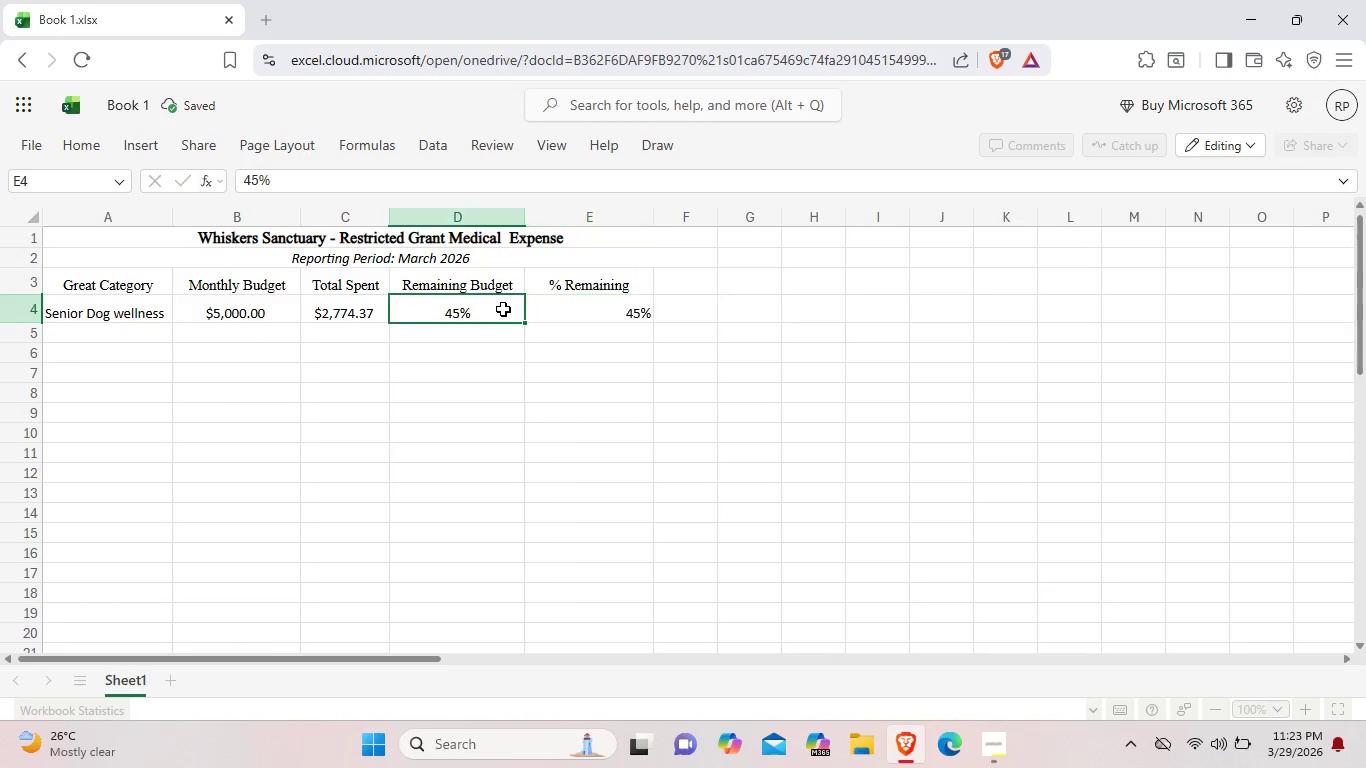 
left_click([503, 309])
 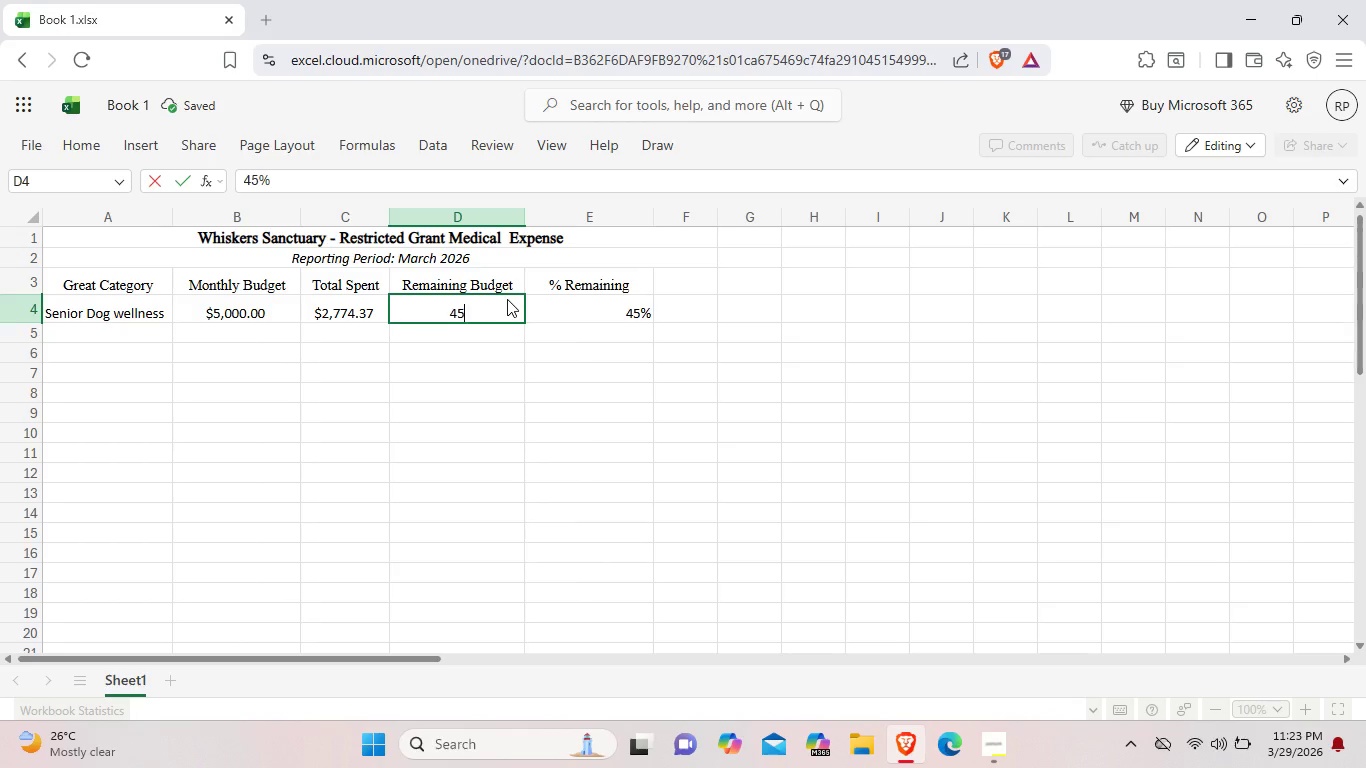 
key(Backspace)
key(Backspace)
key(Backspace)
type($ 2,225.63)
 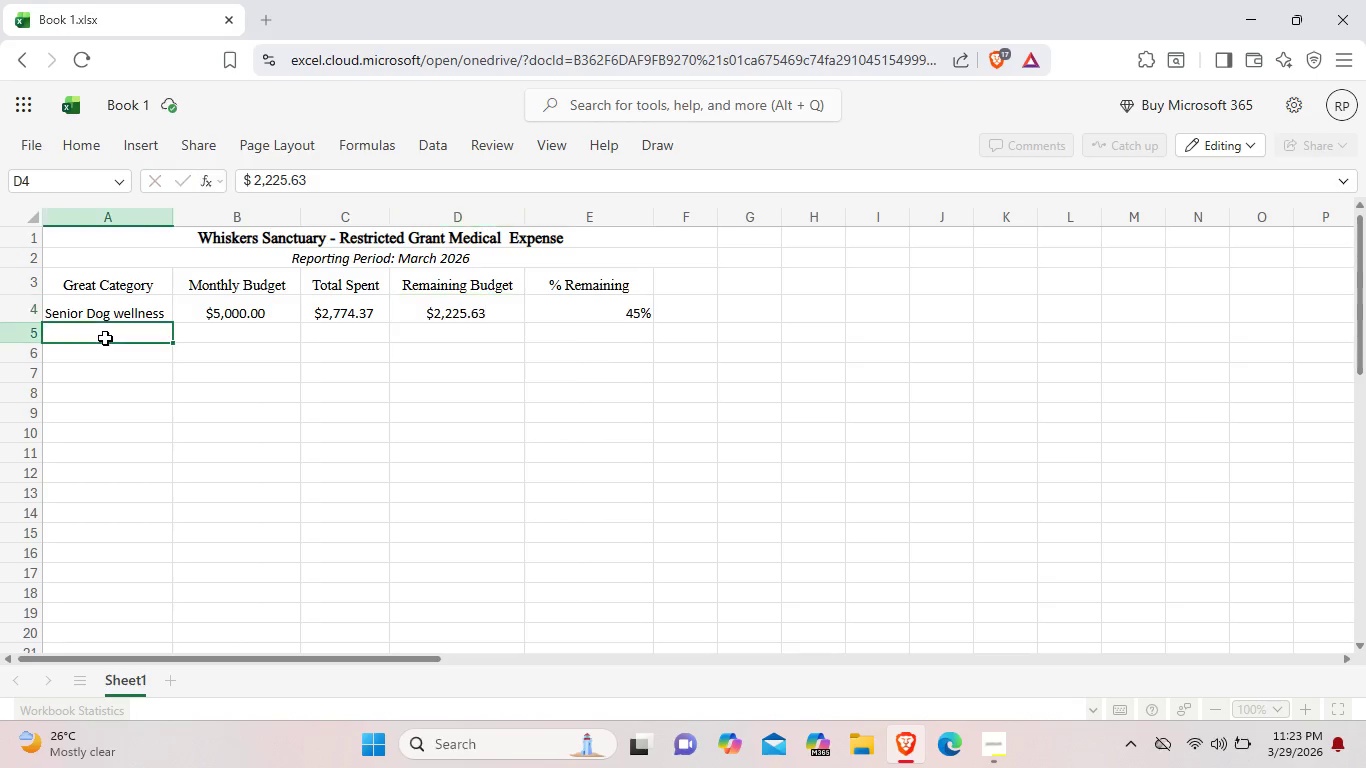 
double_click([105, 338])
 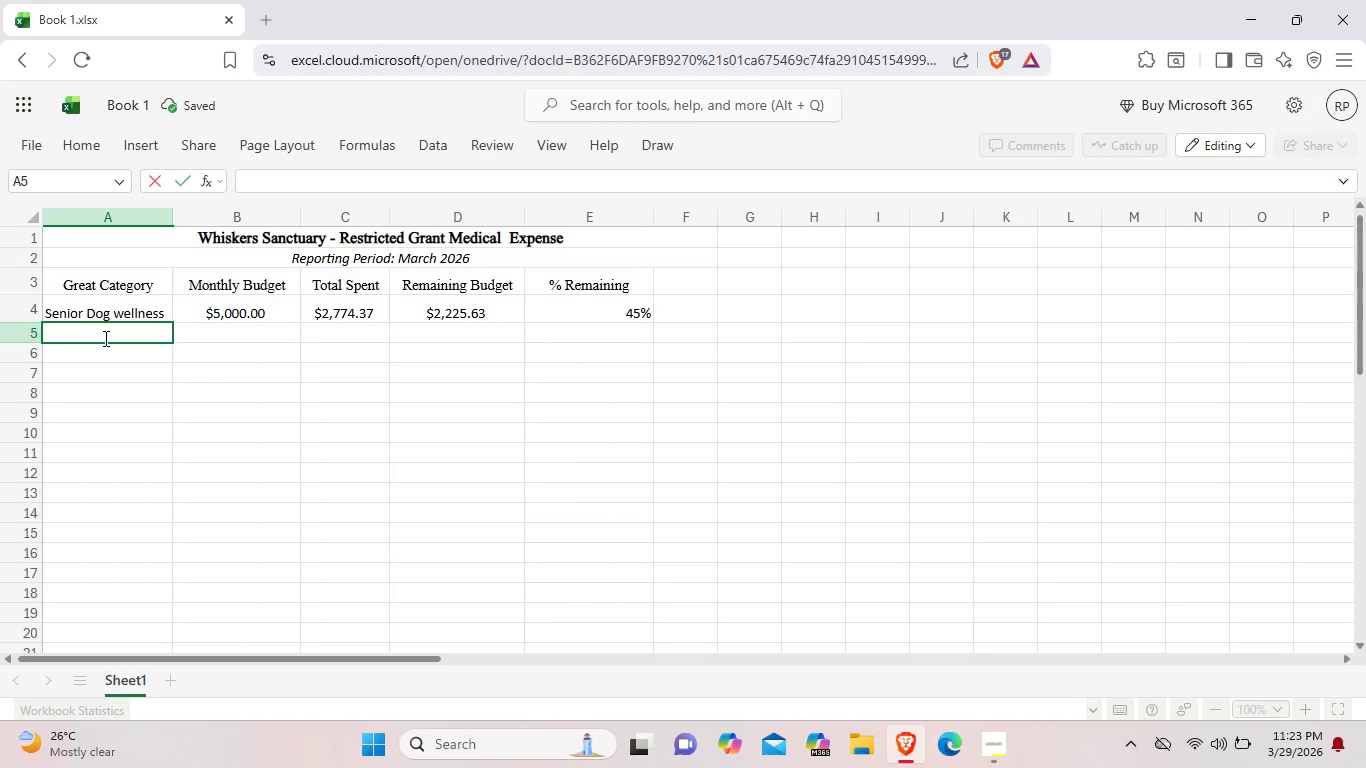 
hold_key(key=CapsLock, duration=0.31)
 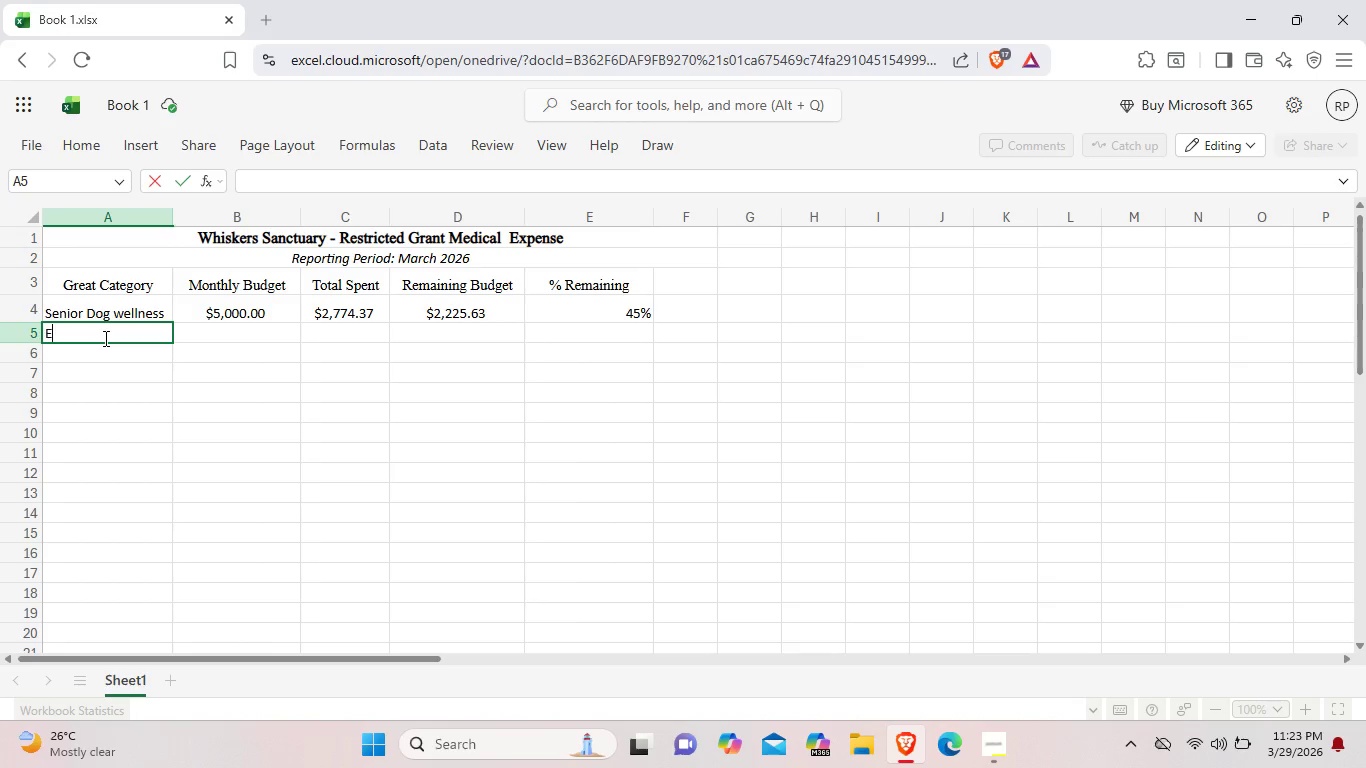 
type(Emergency Surgeries)
 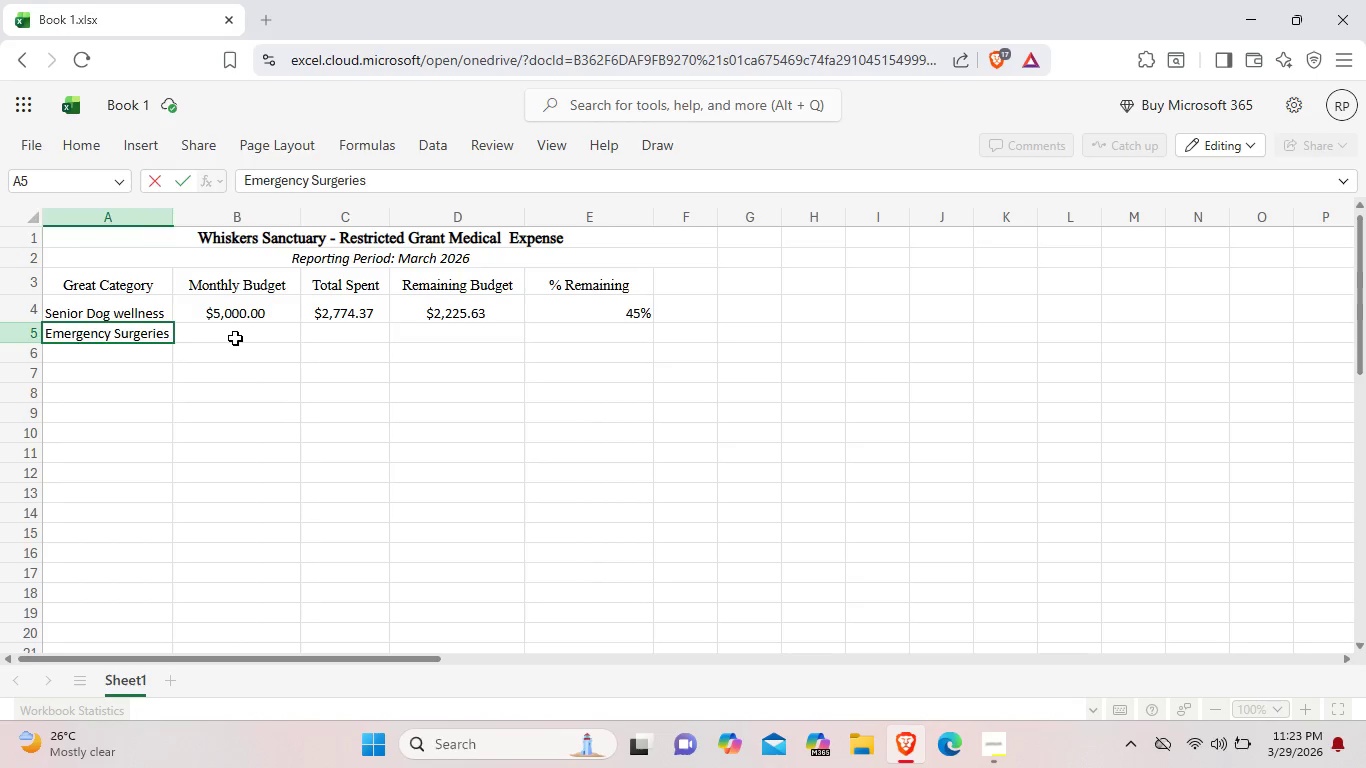 
double_click([235, 338])
 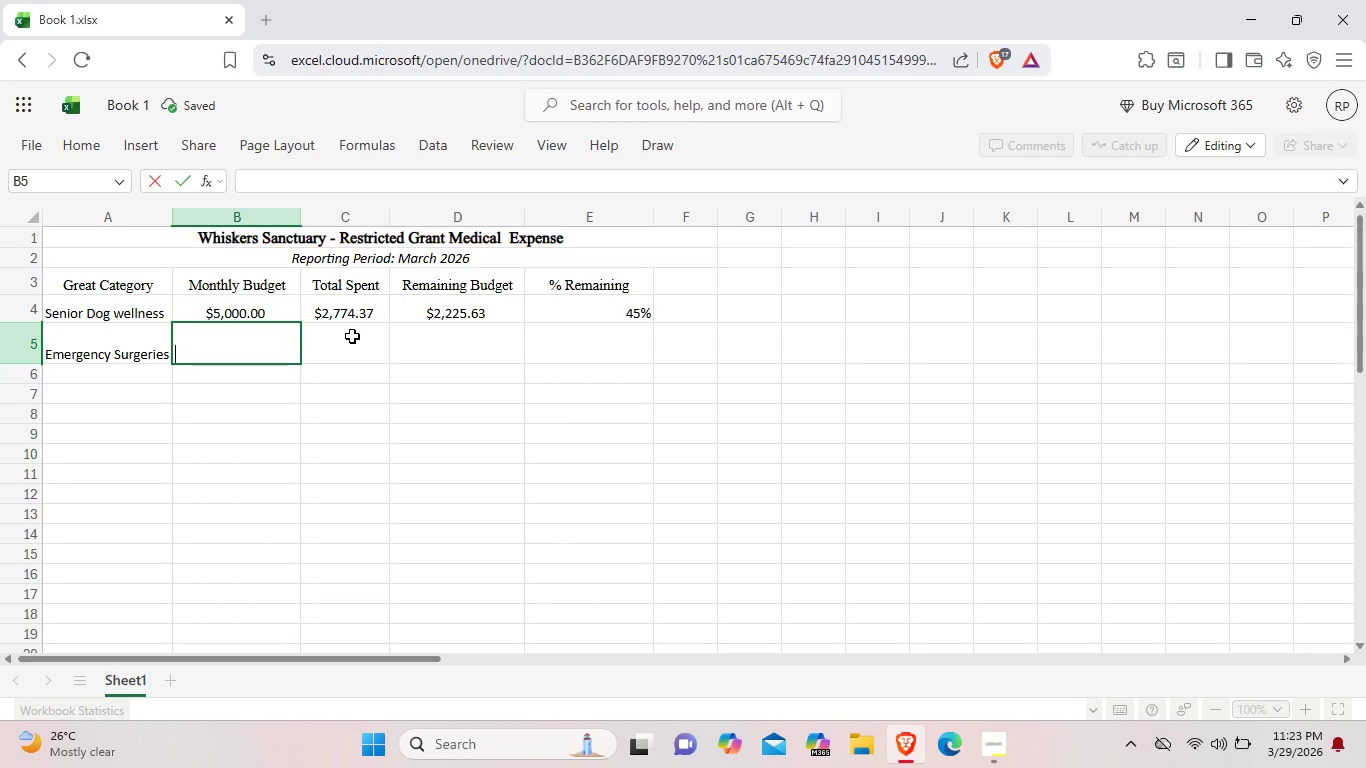 
left_click([352, 336])
 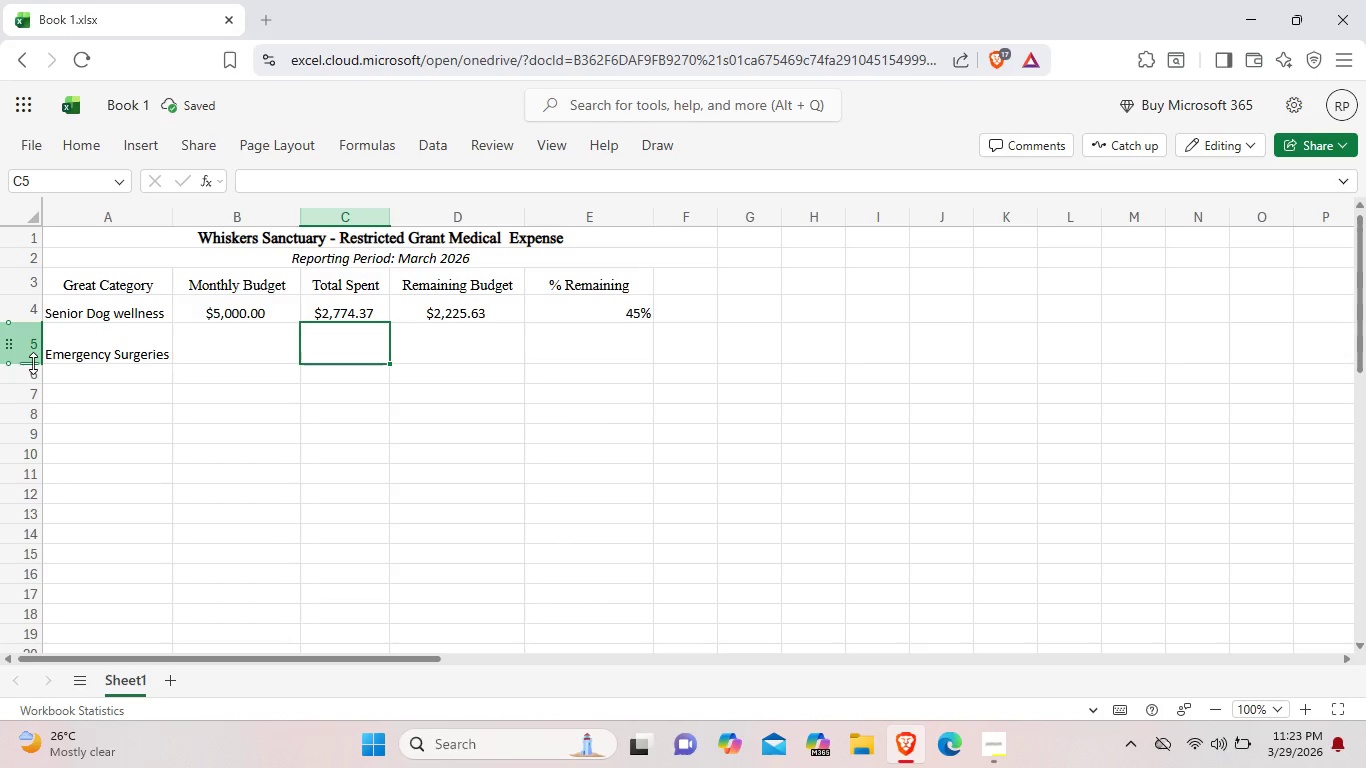 
left_click_drag(start_coordinate=[33, 363], to_coordinate=[31, 345])
 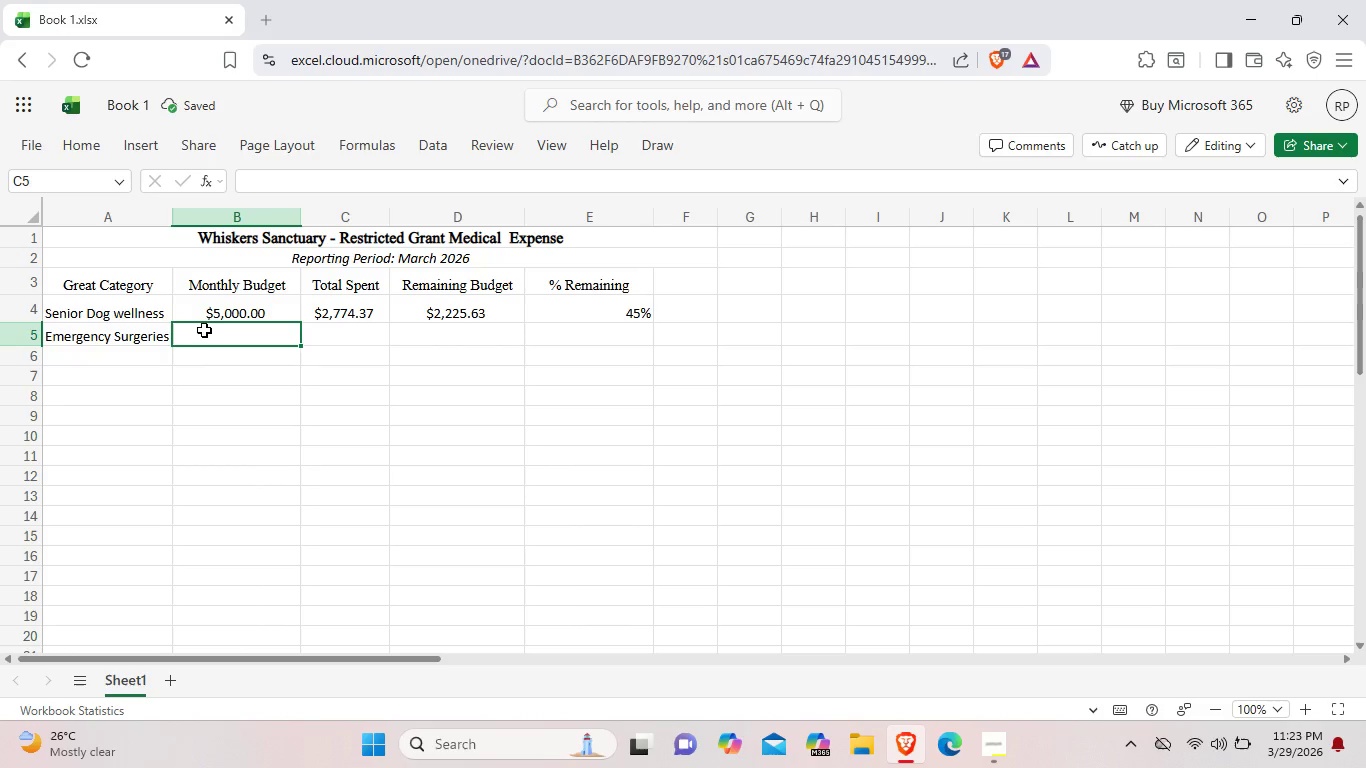 
double_click([204, 330])
 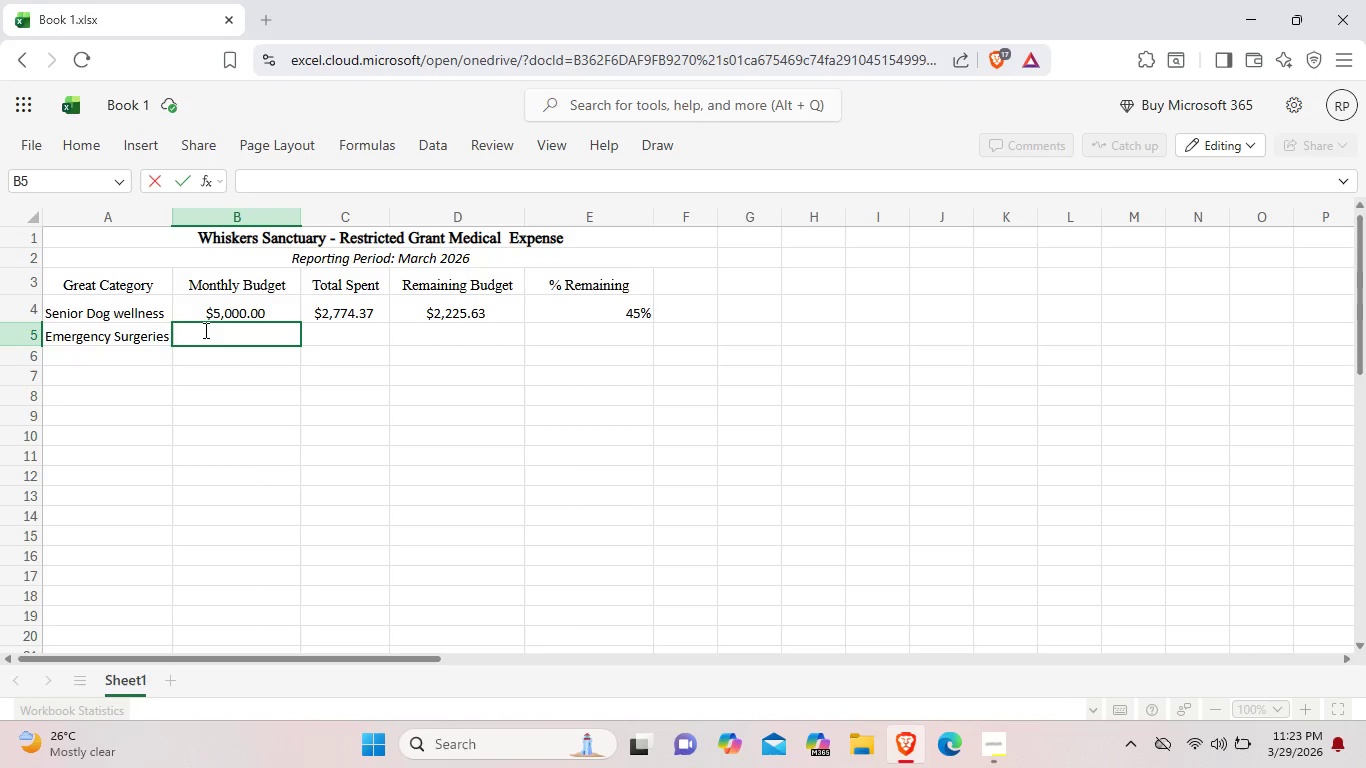 
type($8,000.00)
 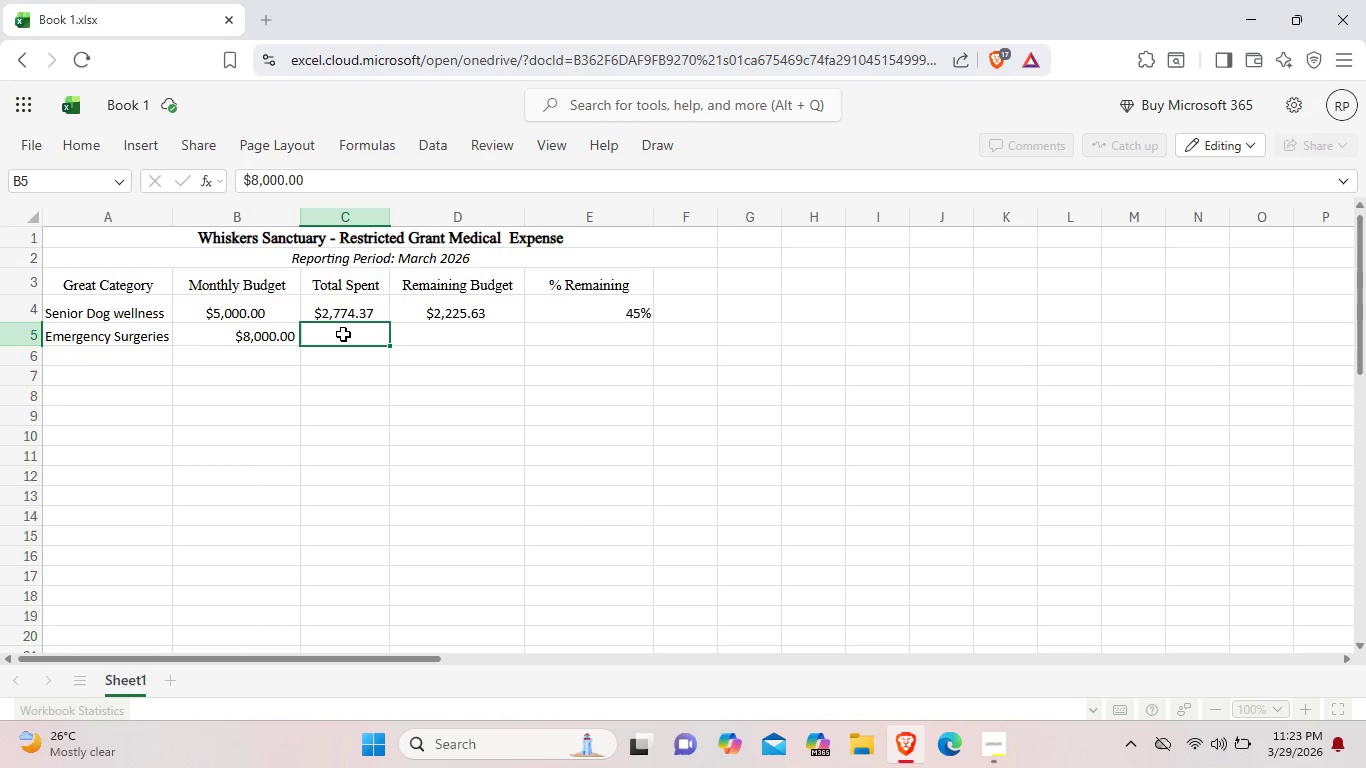 
double_click([343, 334])
 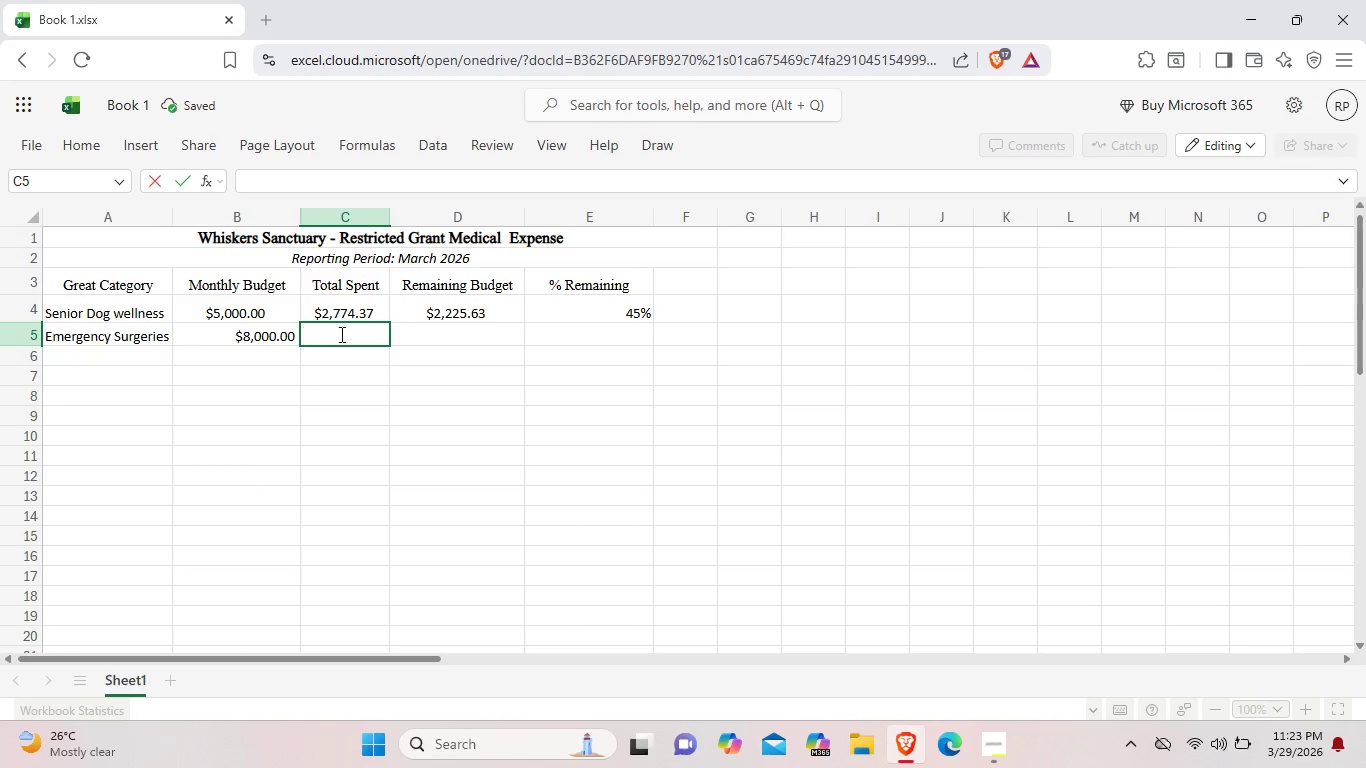 
key(Shift+ShiftLeft)
 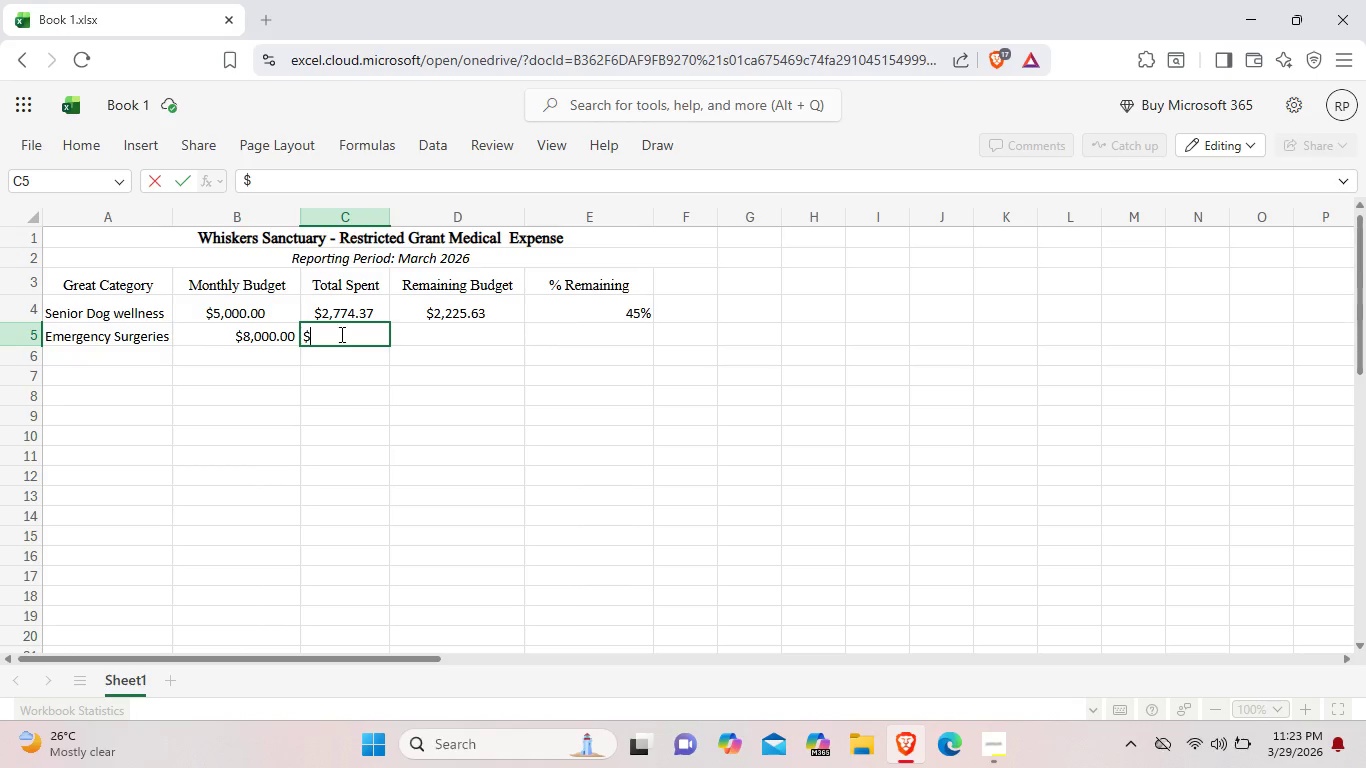 
key(Shift+4)
 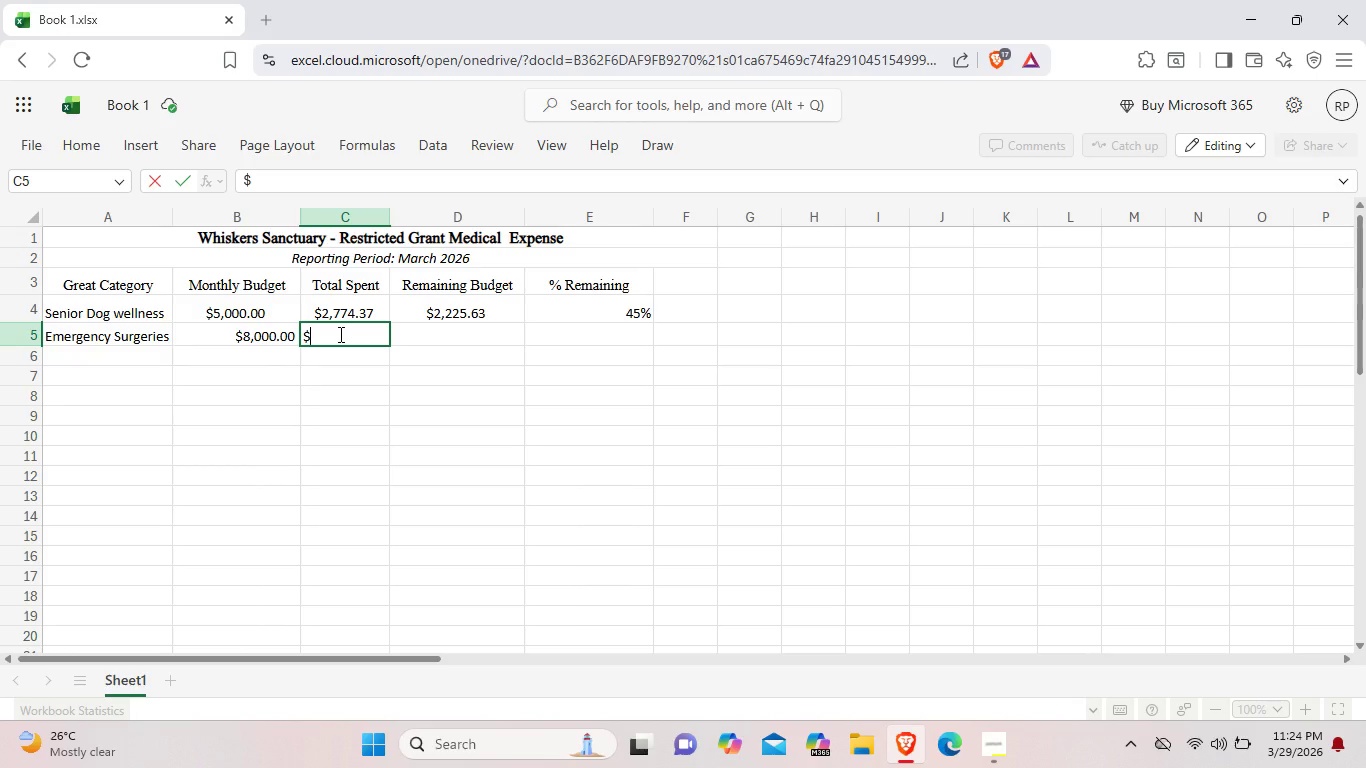 
wait(7.17)
 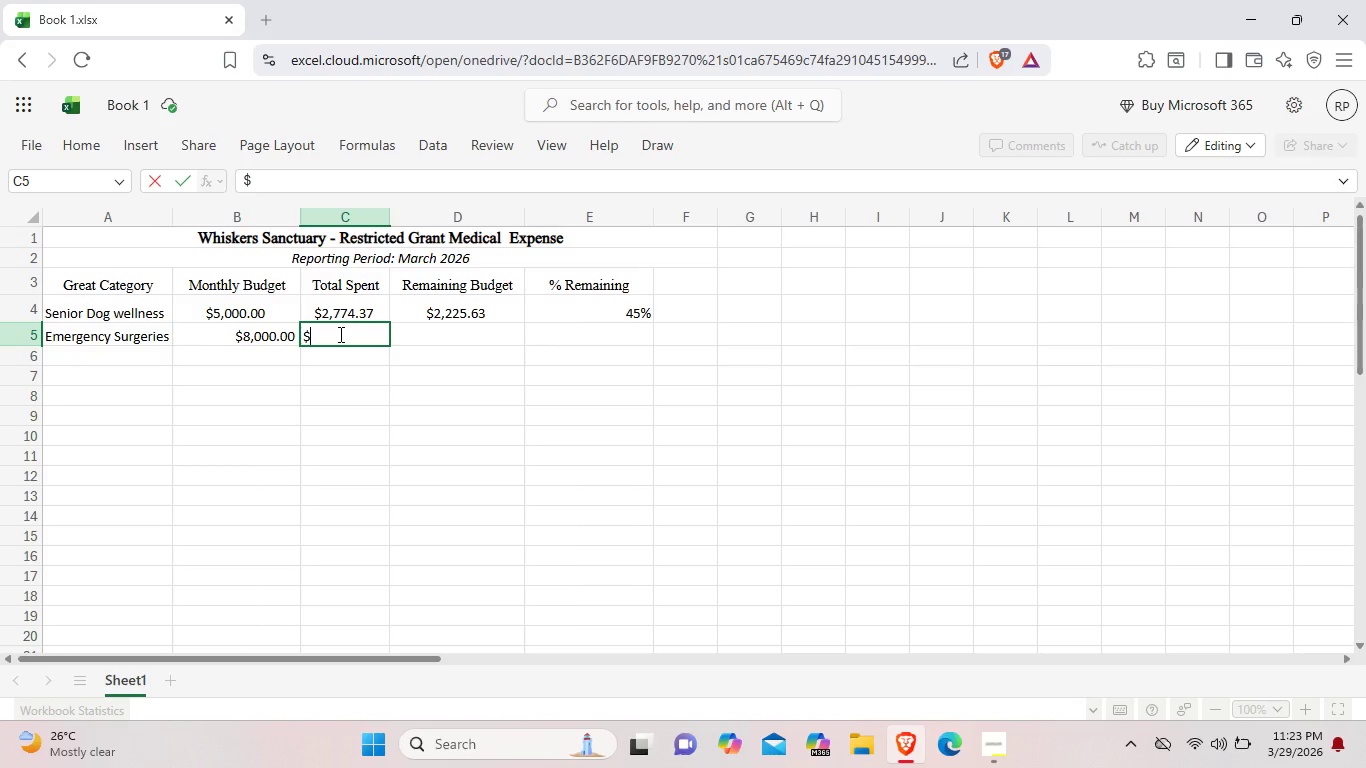 
type(2,322)
key(Backspace)
key(Backspace)
type(12.63)
 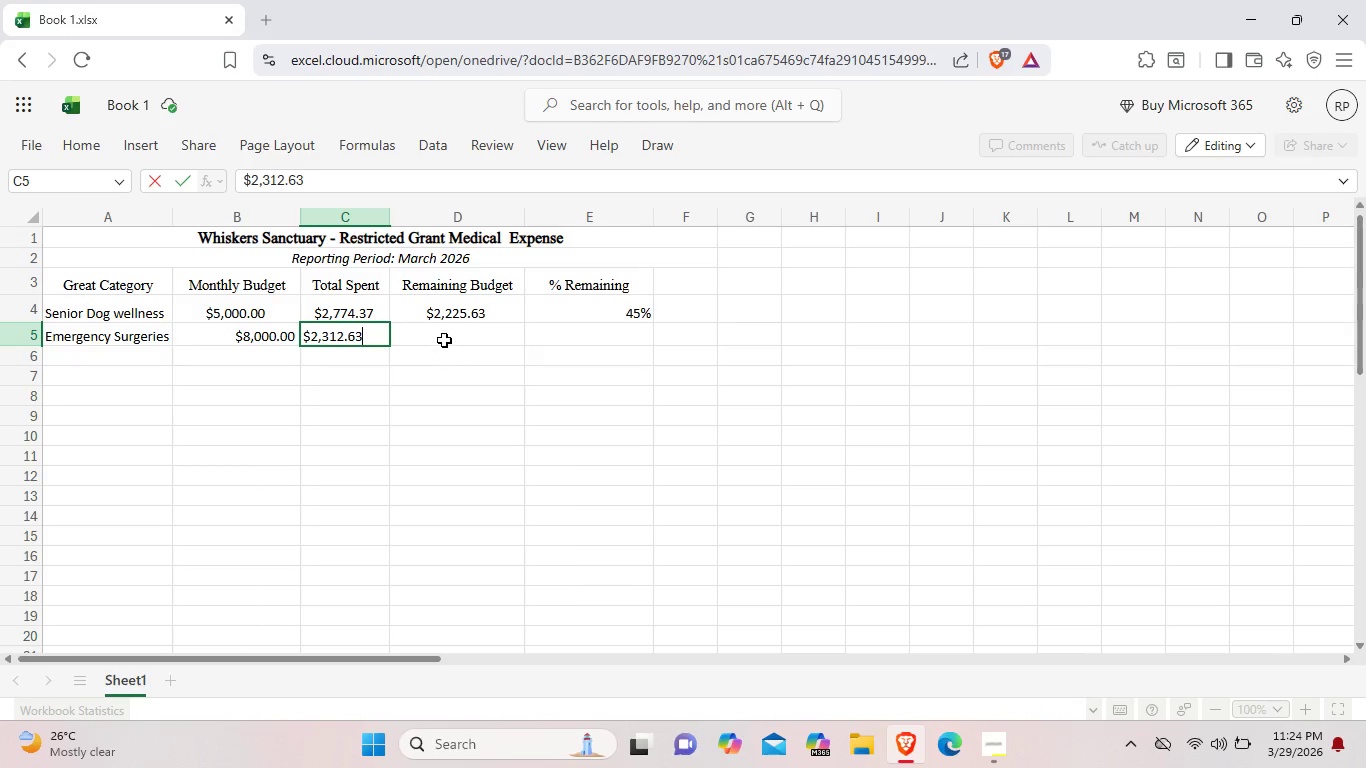 
left_click([444, 340])
 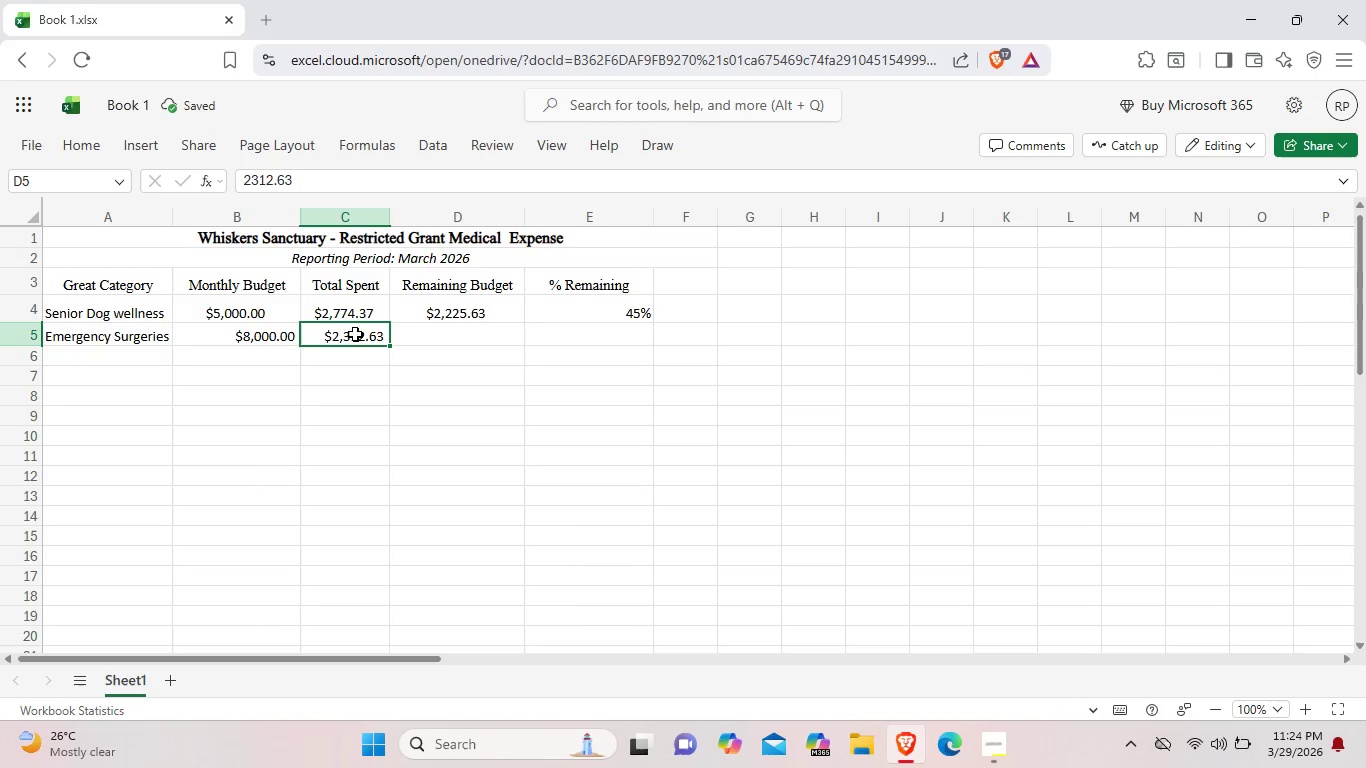 
left_click([355, 334])
 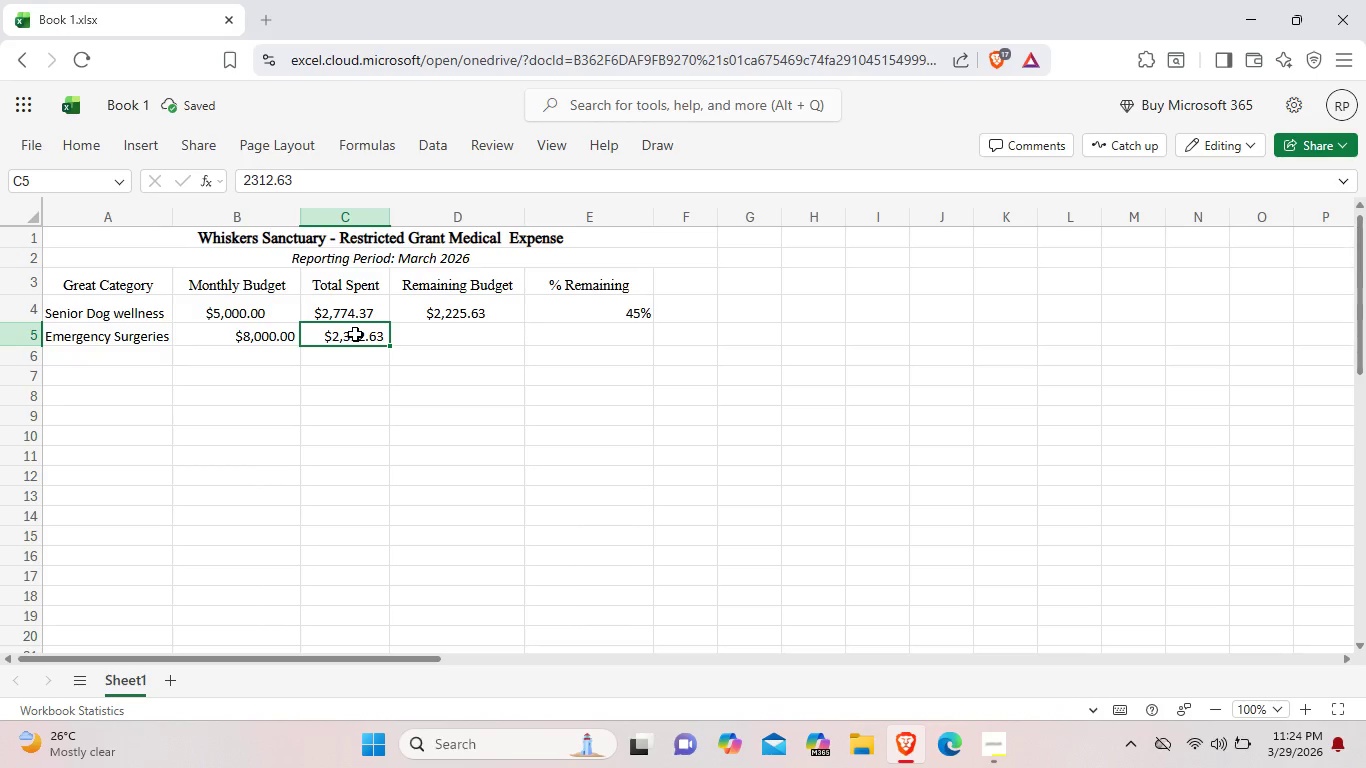 
right_click([355, 334])
 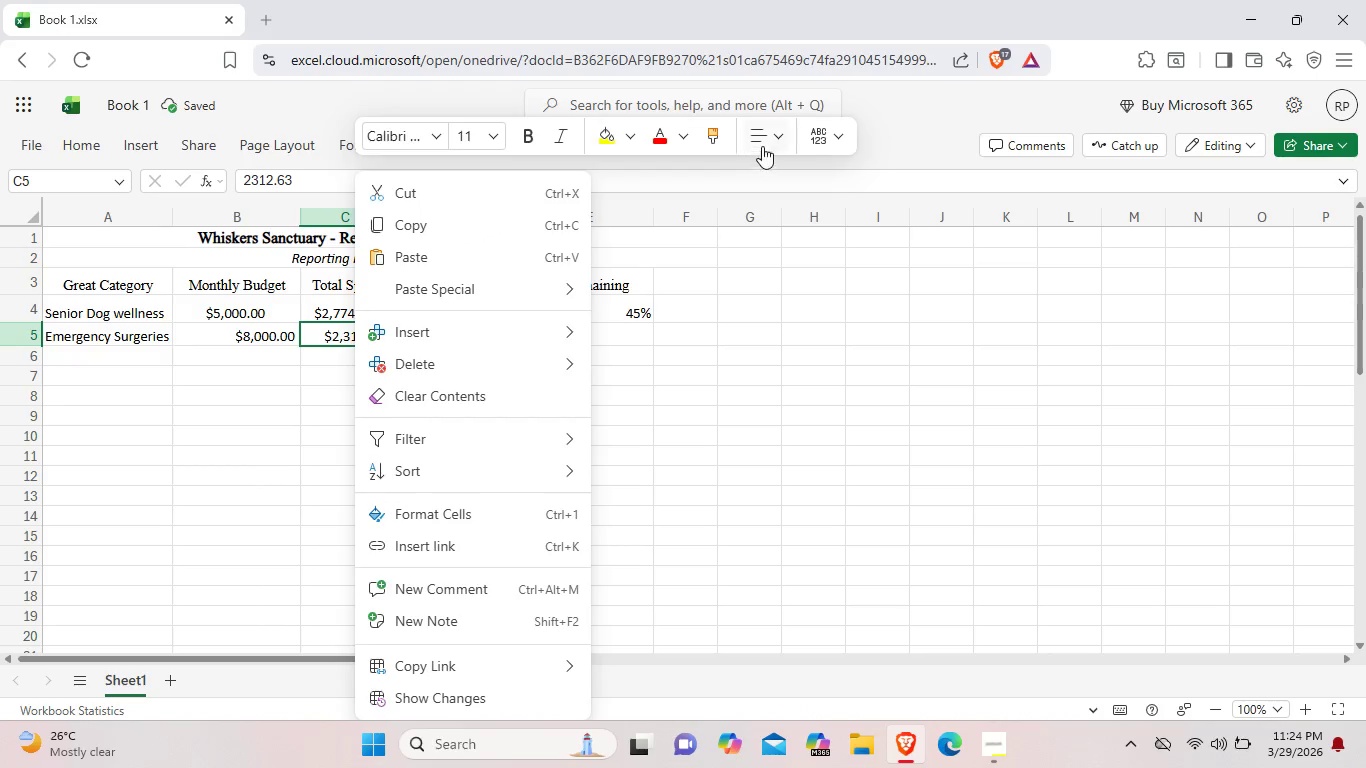 
left_click([777, 138])
 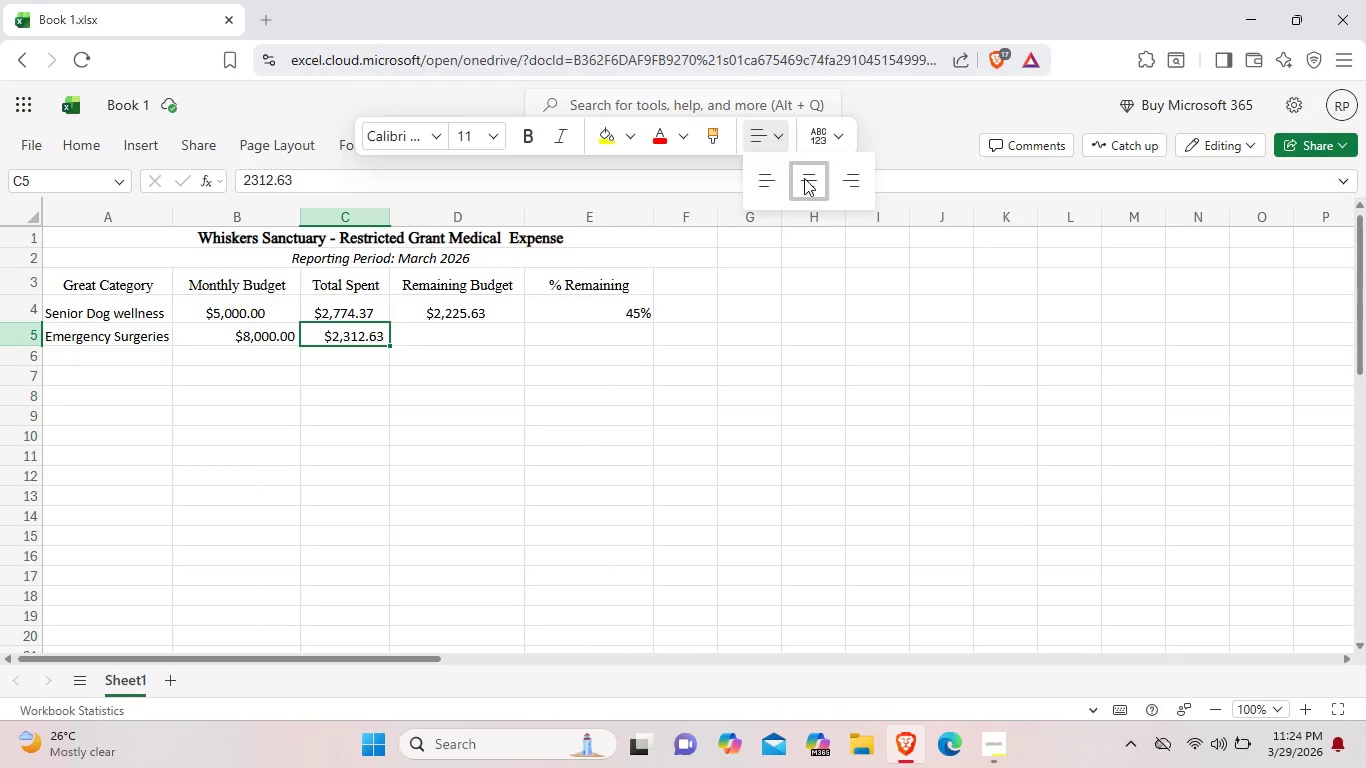 
left_click([804, 178])
 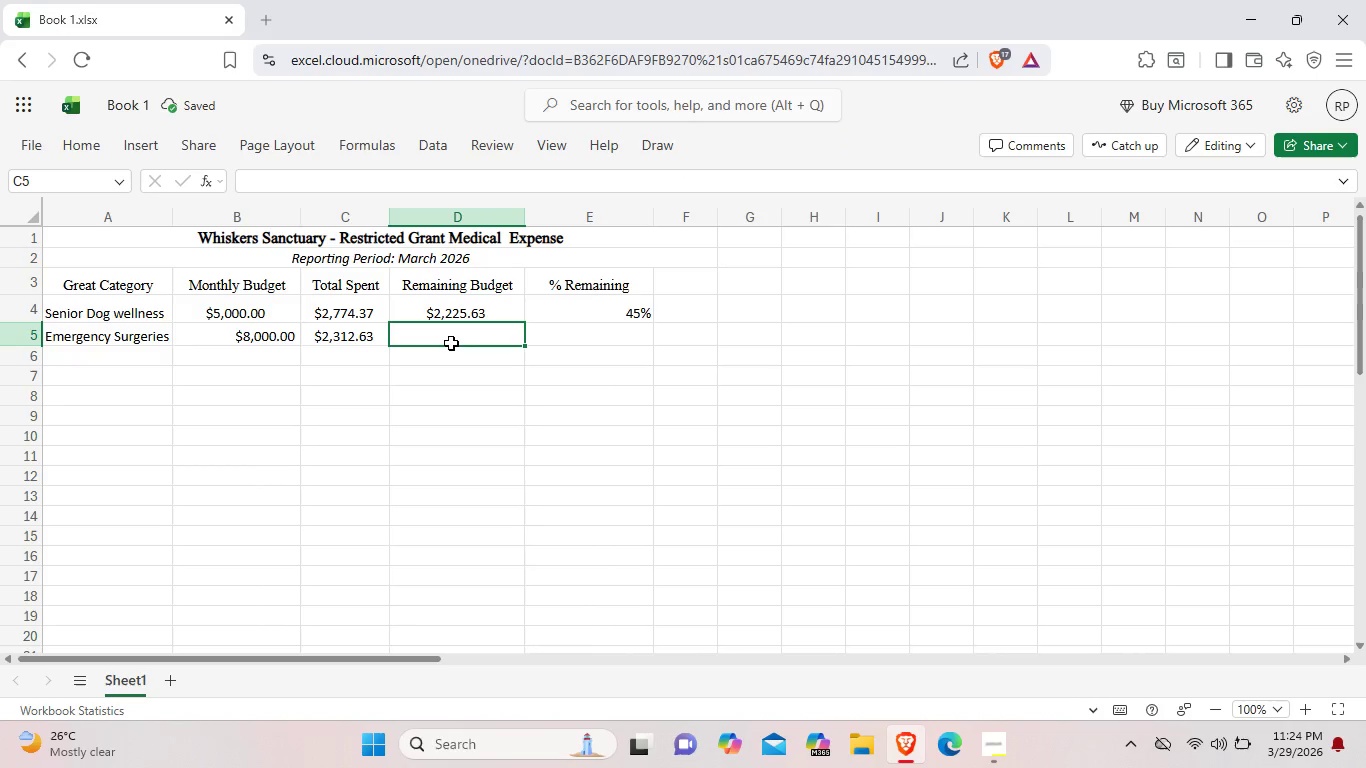 
double_click([451, 343])
 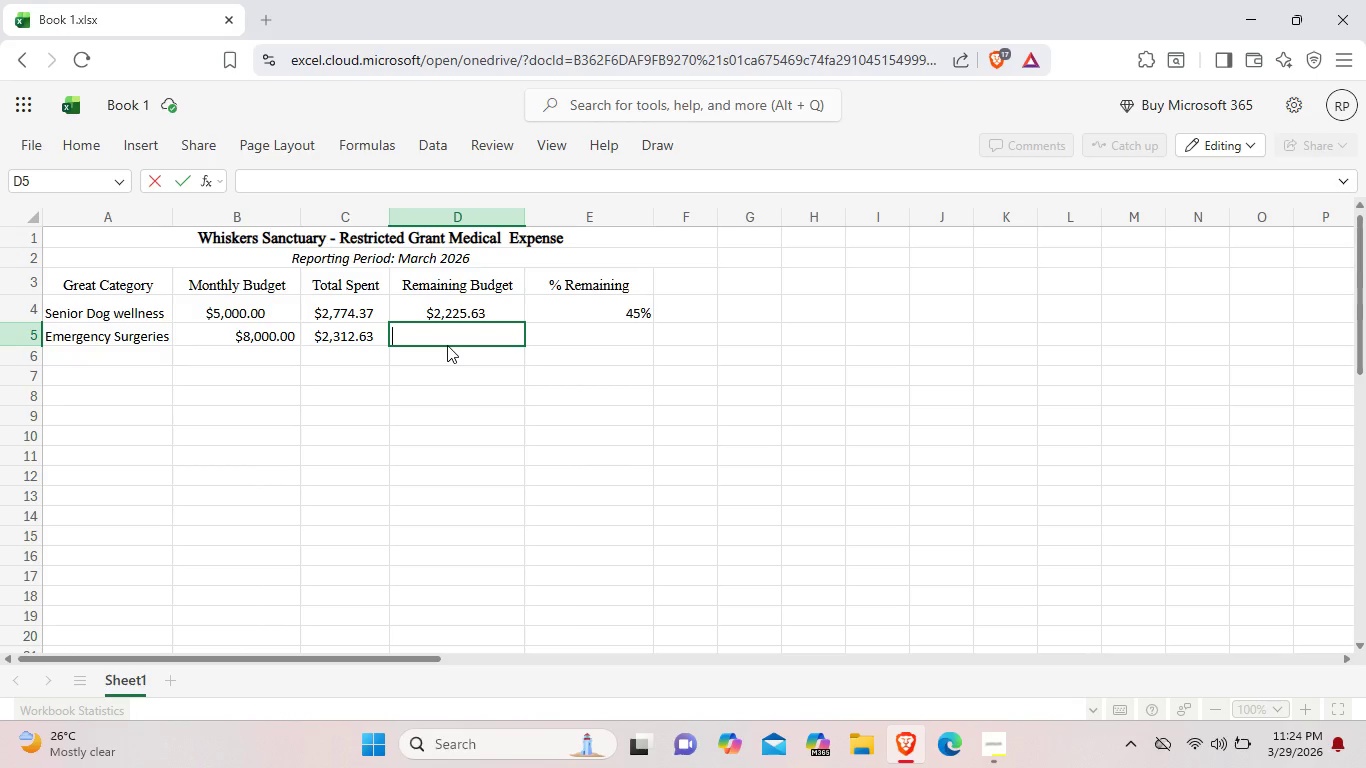 
type(2,312,6)
key(Backspace)
key(Backspace)
type(.63)
 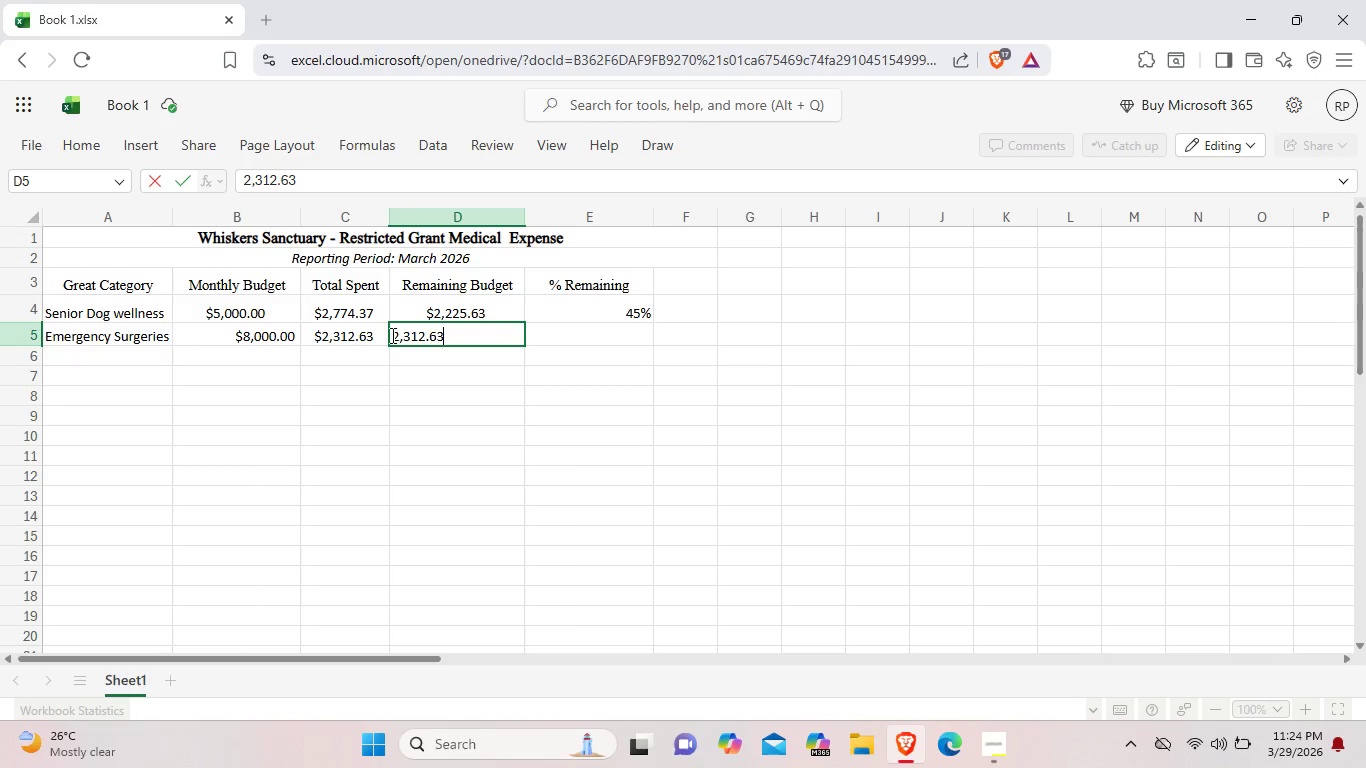 
left_click([391, 335])
 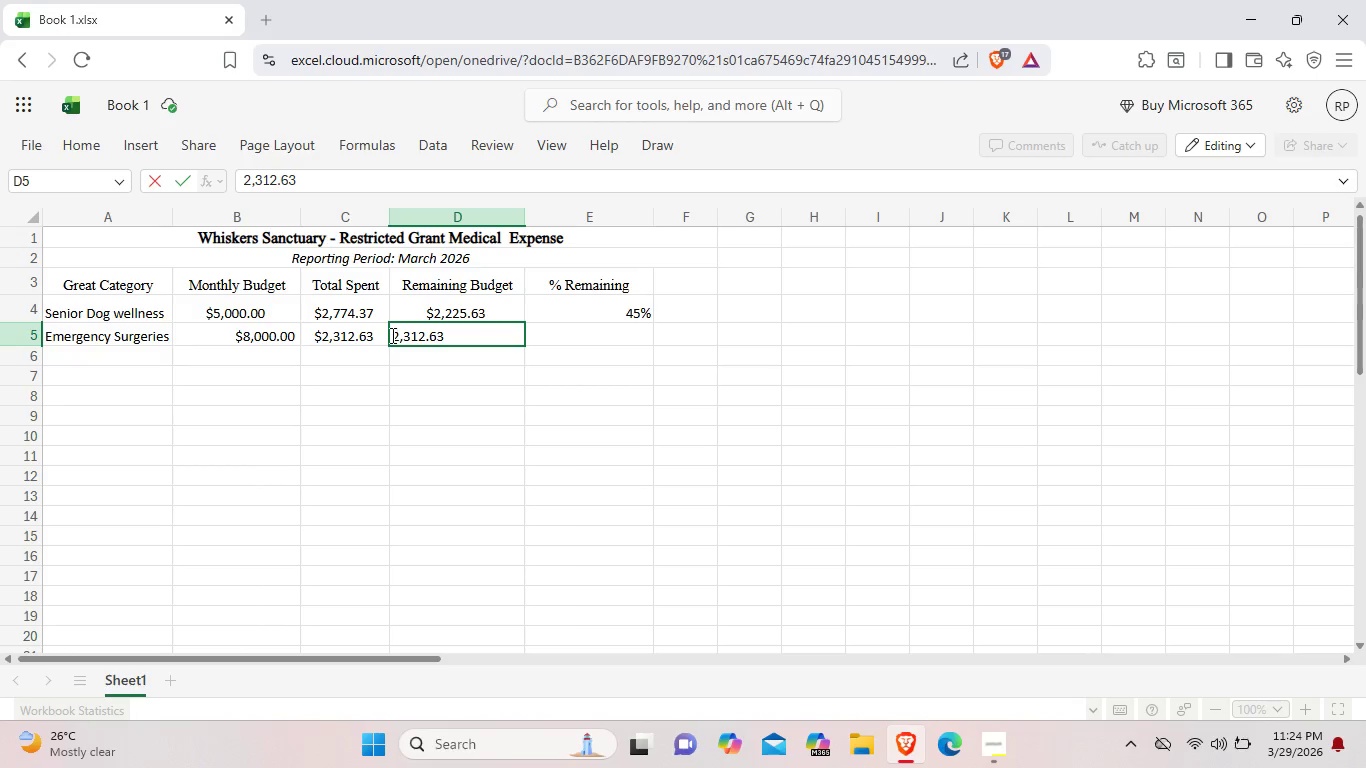 
key(Shift+ShiftLeft)
 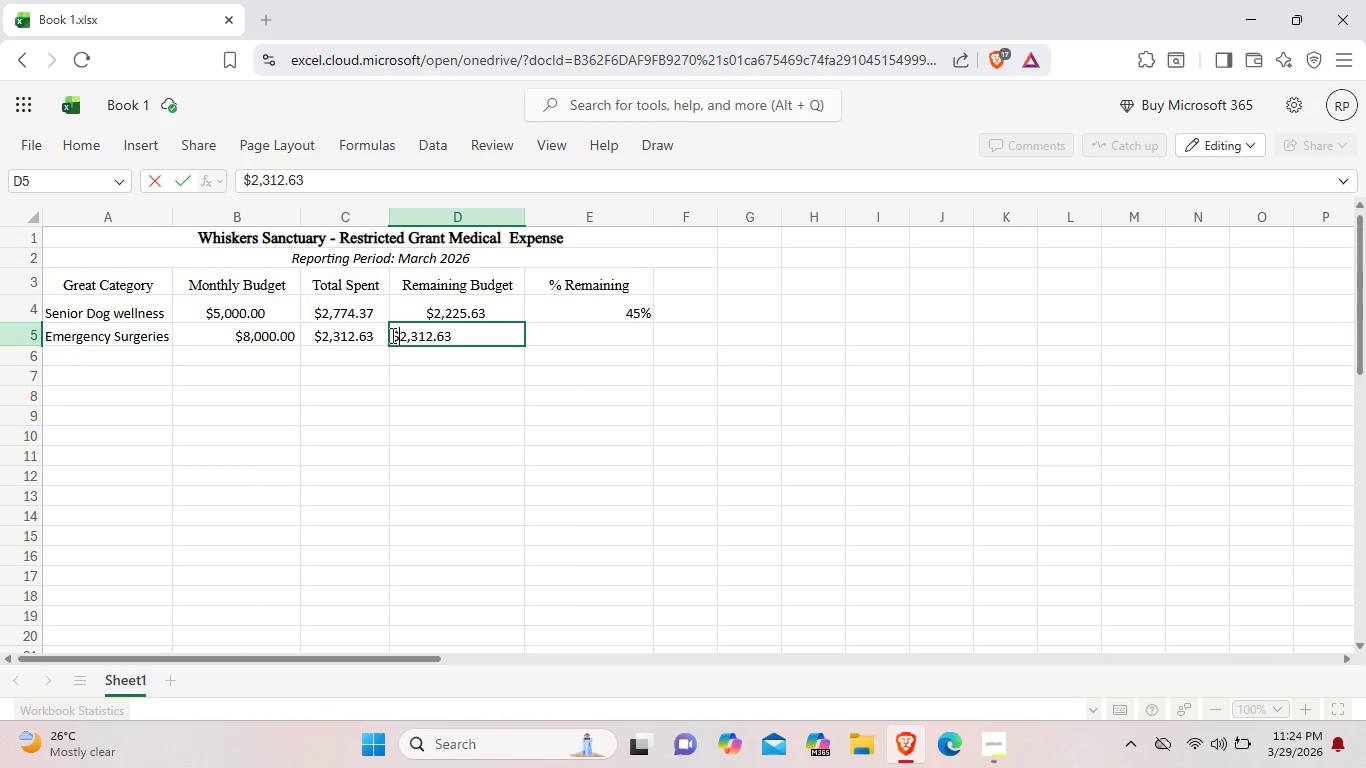 
key(Shift+4)
 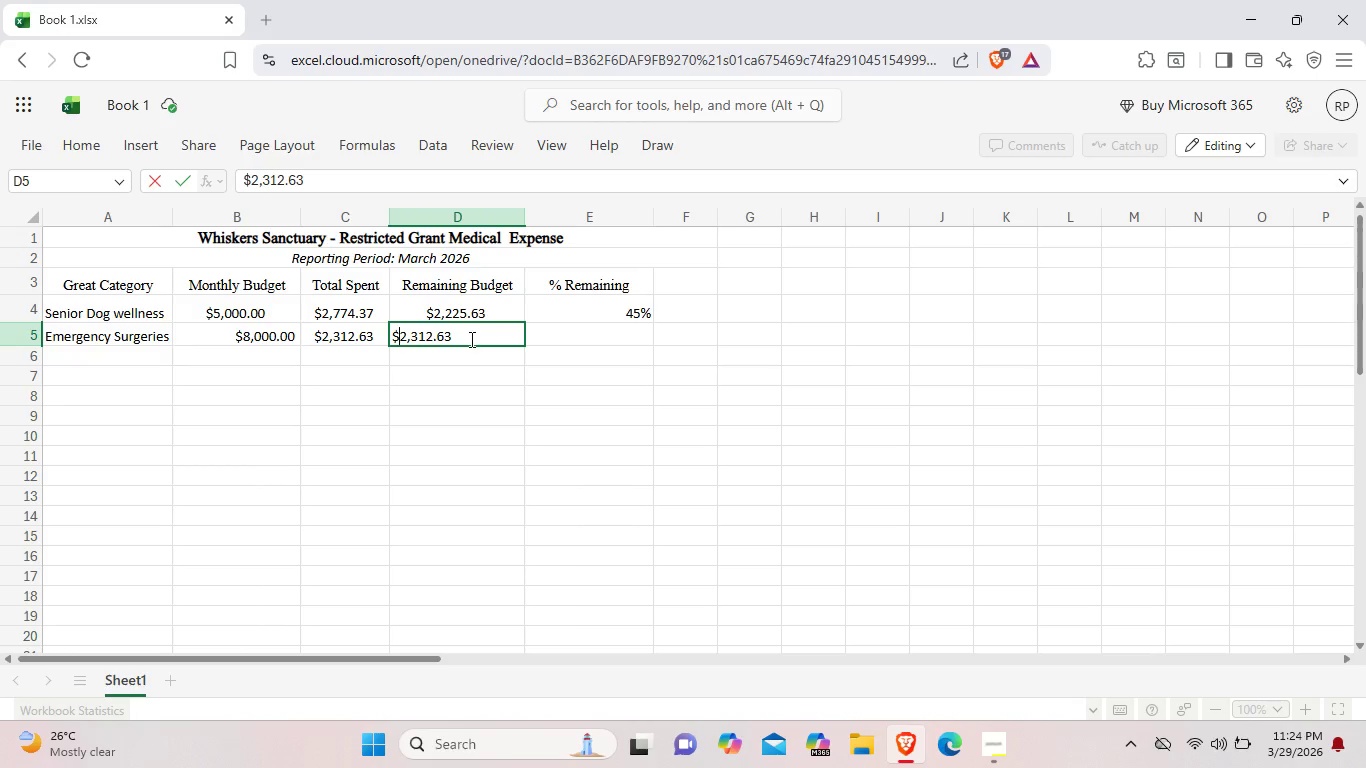 
right_click([470, 337])
 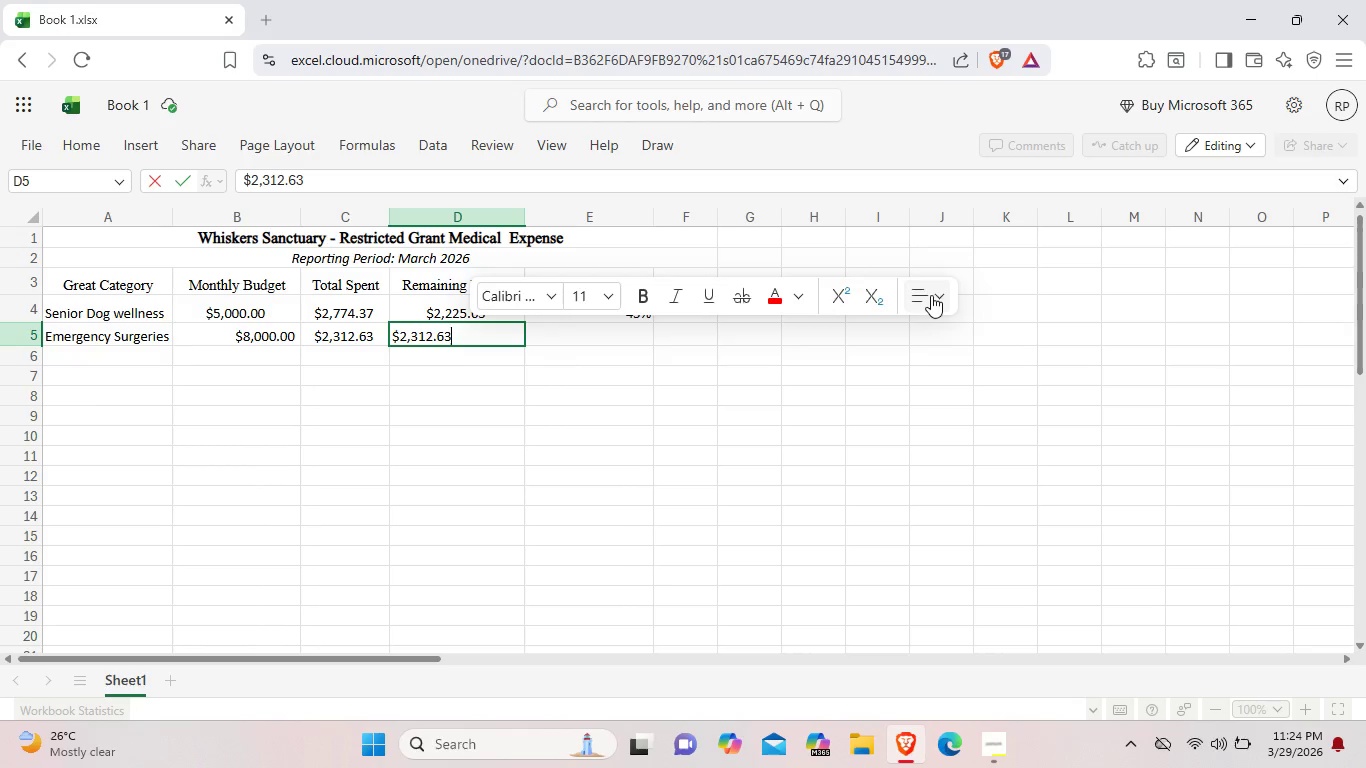 
left_click([931, 295])
 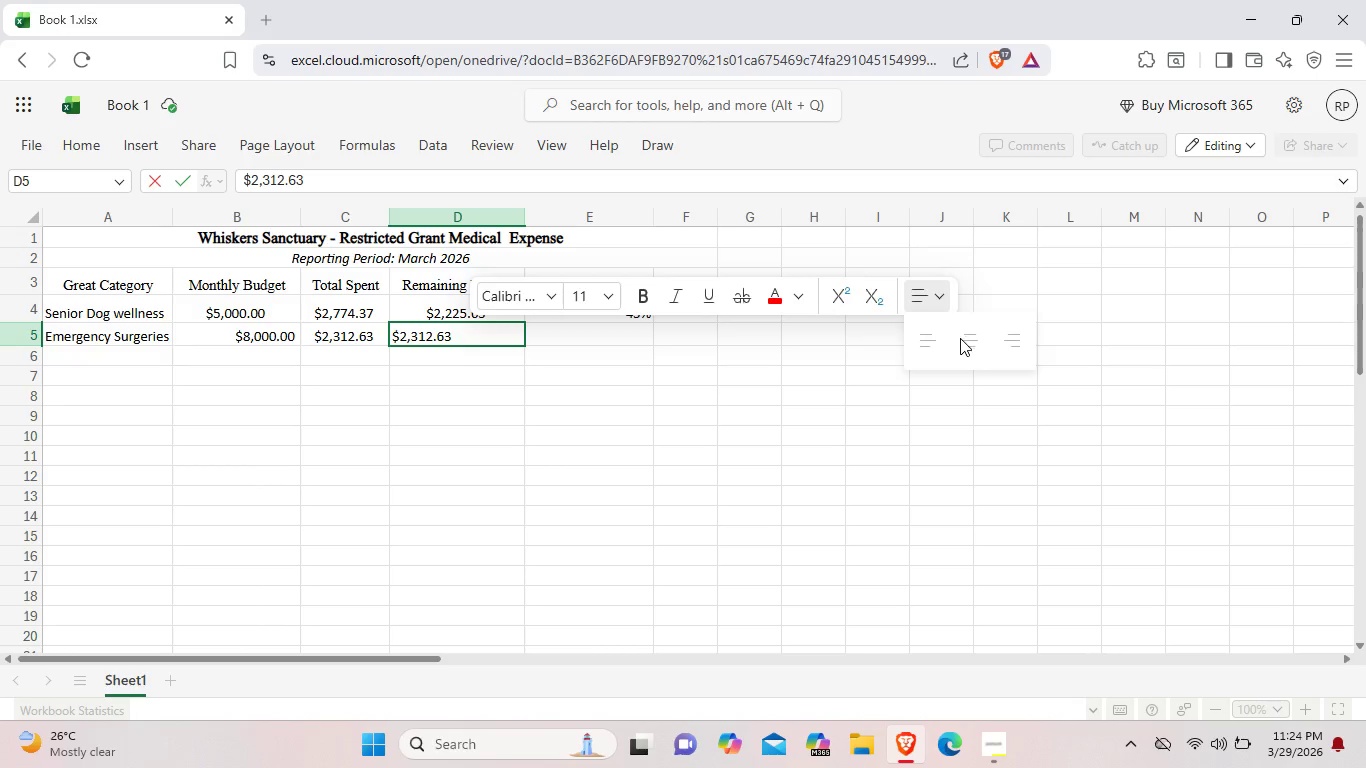 
left_click([960, 338])
 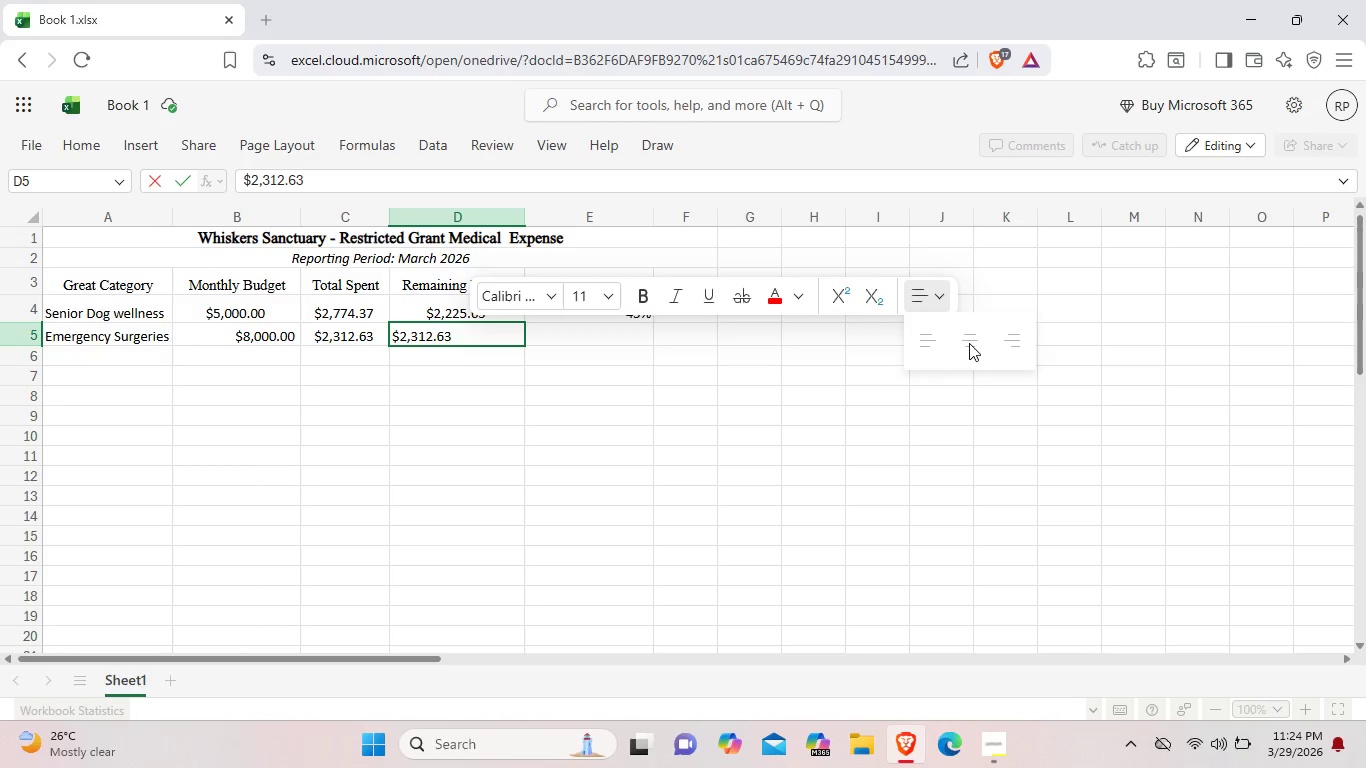 
left_click([973, 343])
 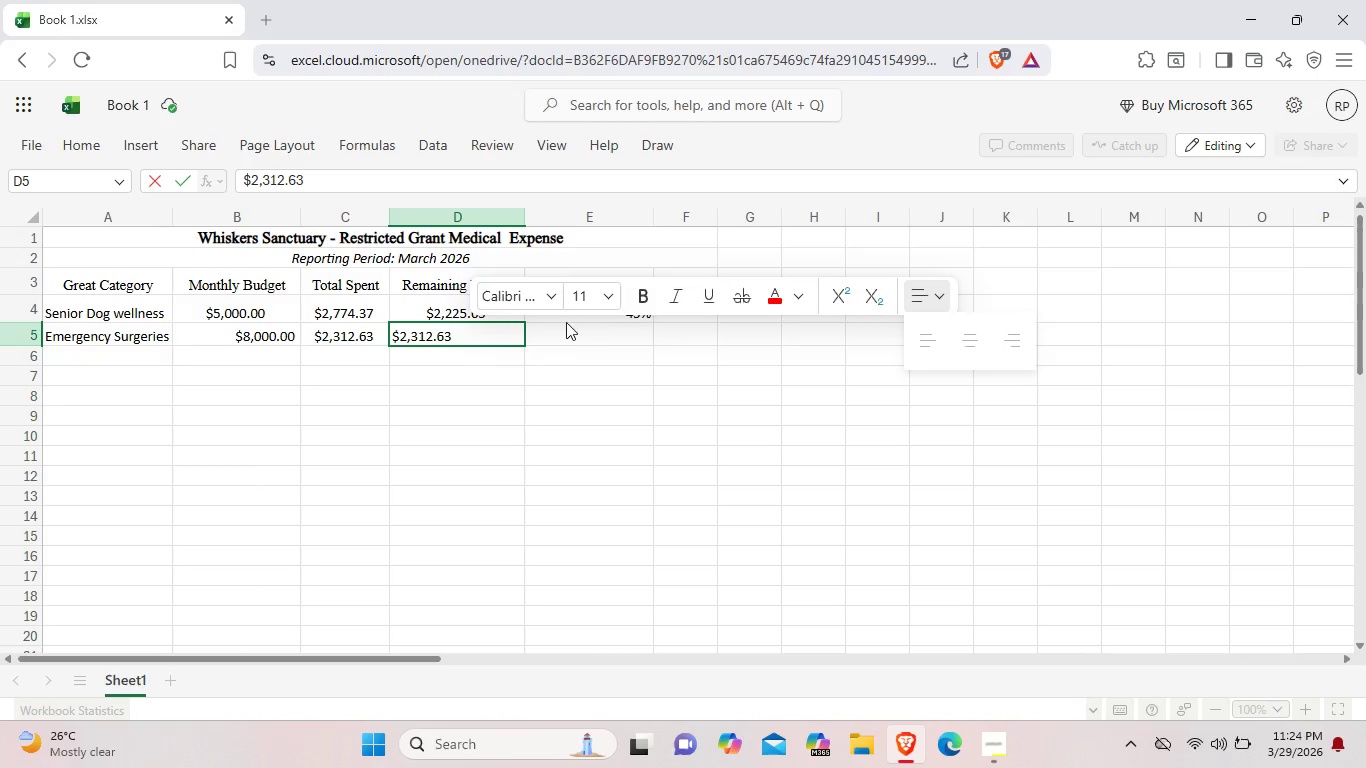 
left_click([563, 322])
 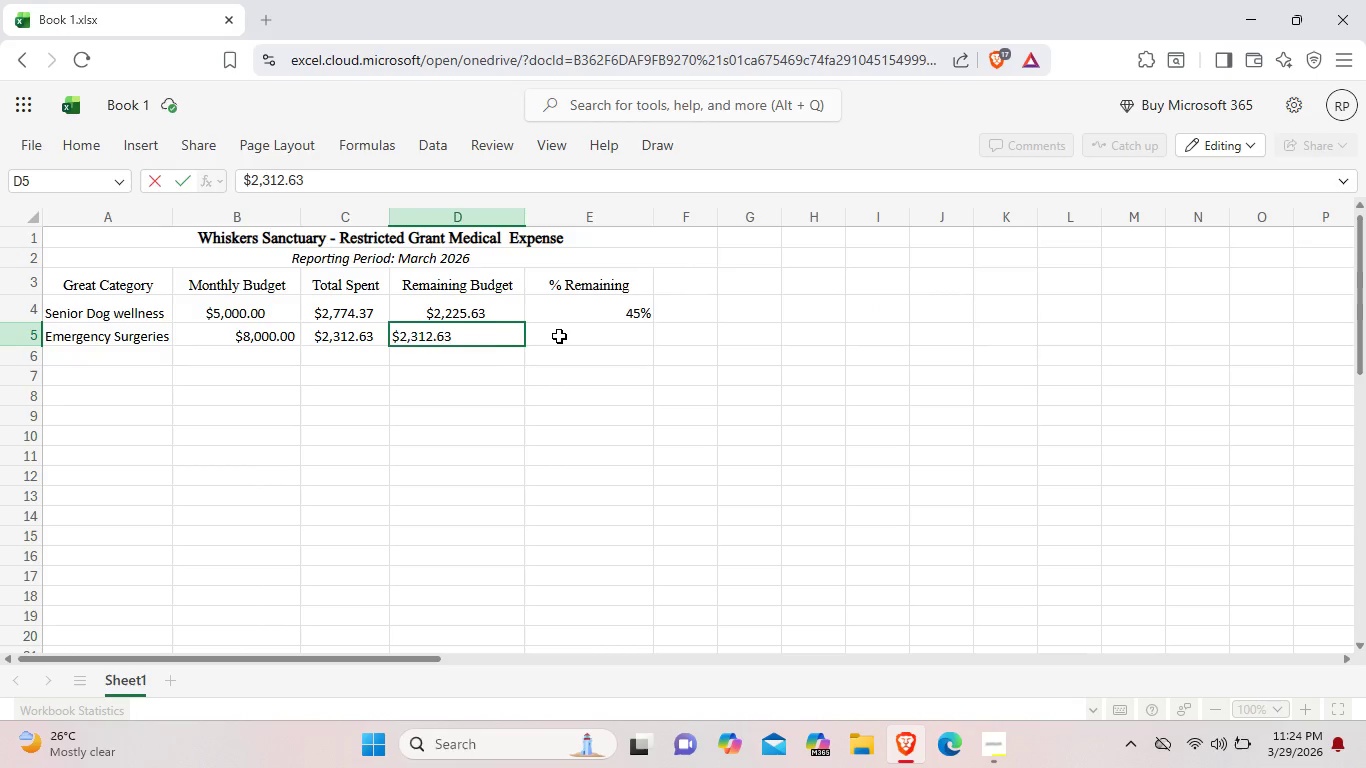 
left_click([559, 336])
 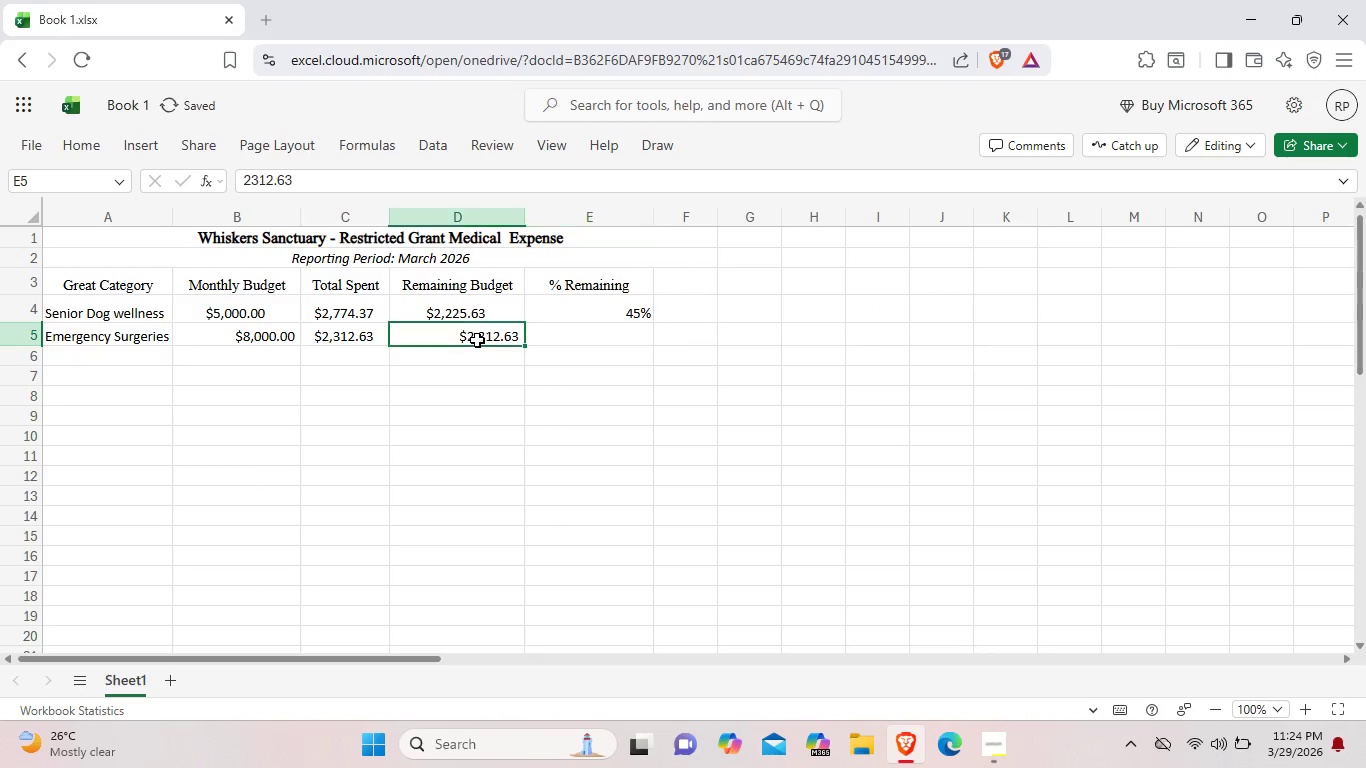 
left_click([477, 340])
 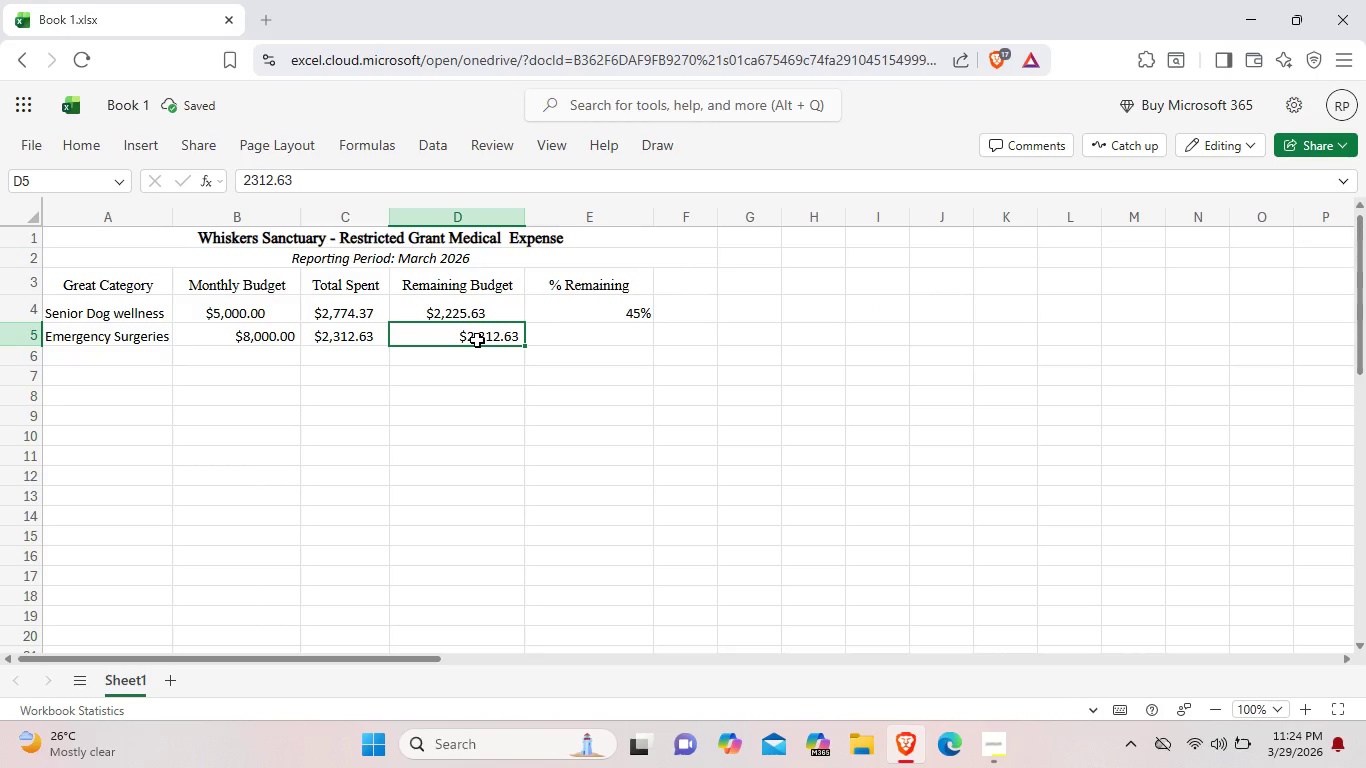 
right_click([477, 340])
 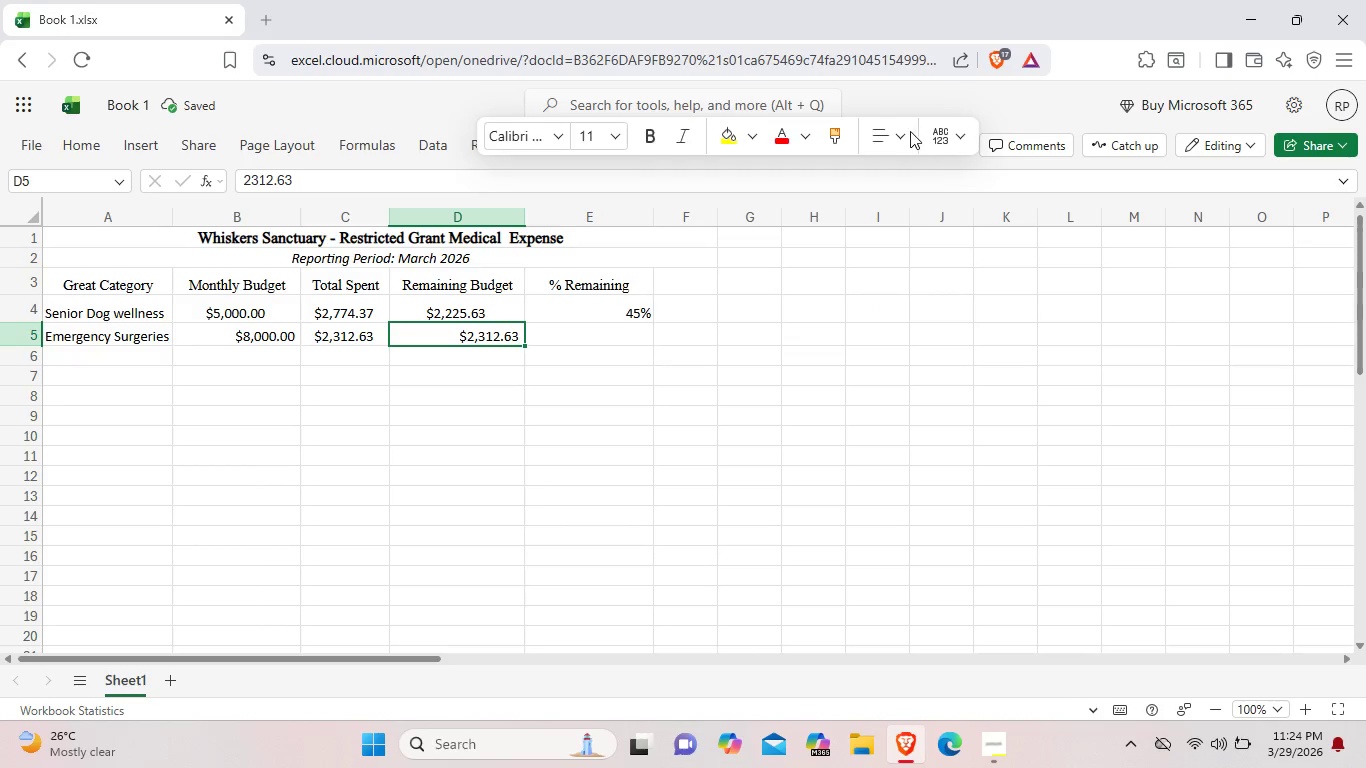 
double_click([889, 131])
 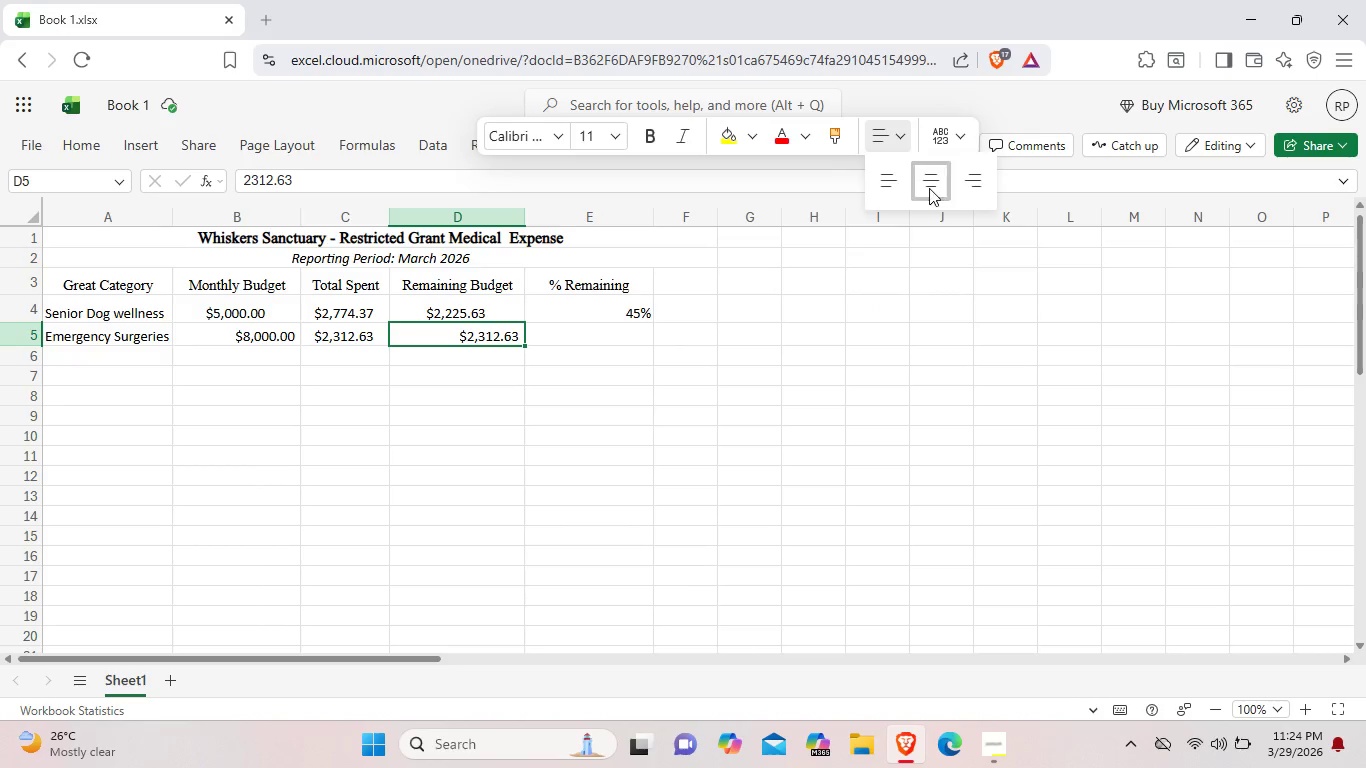 
left_click([929, 188])
 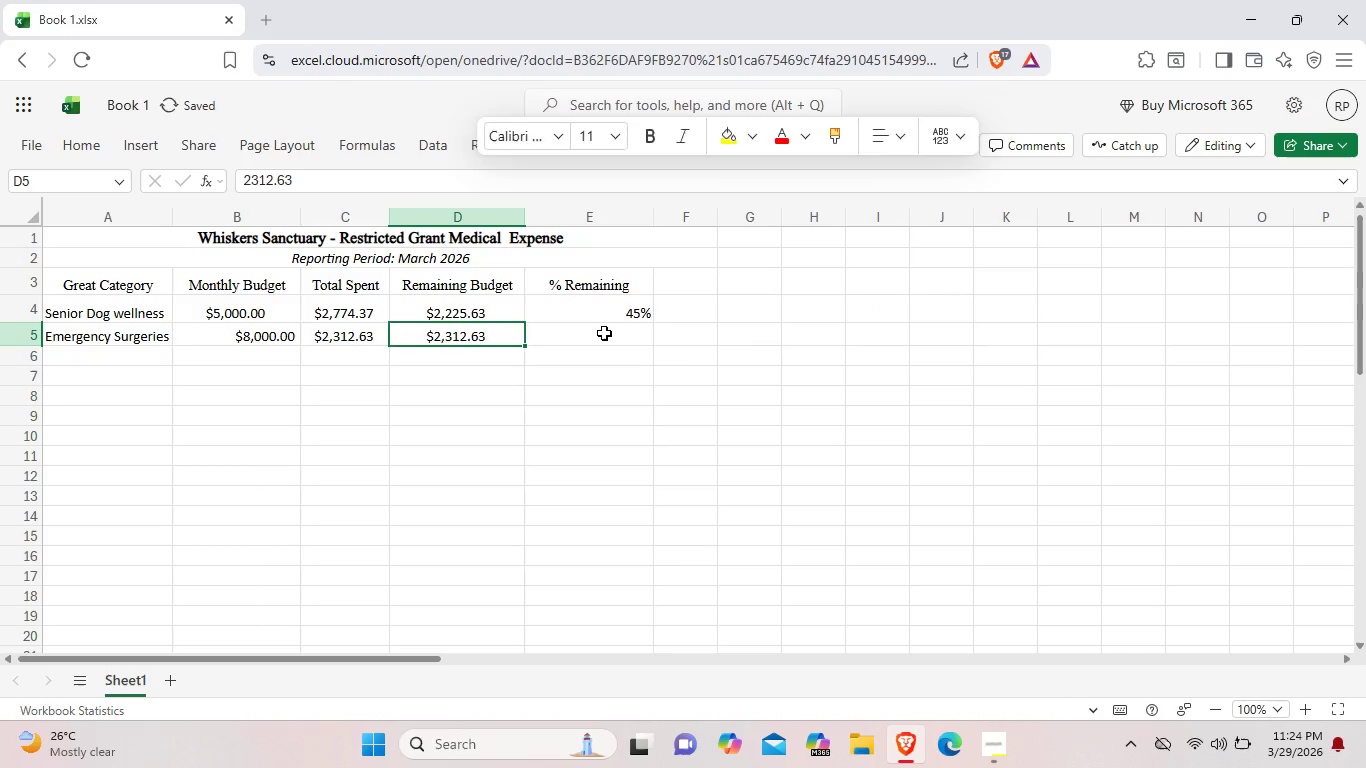 
left_click([604, 333])
 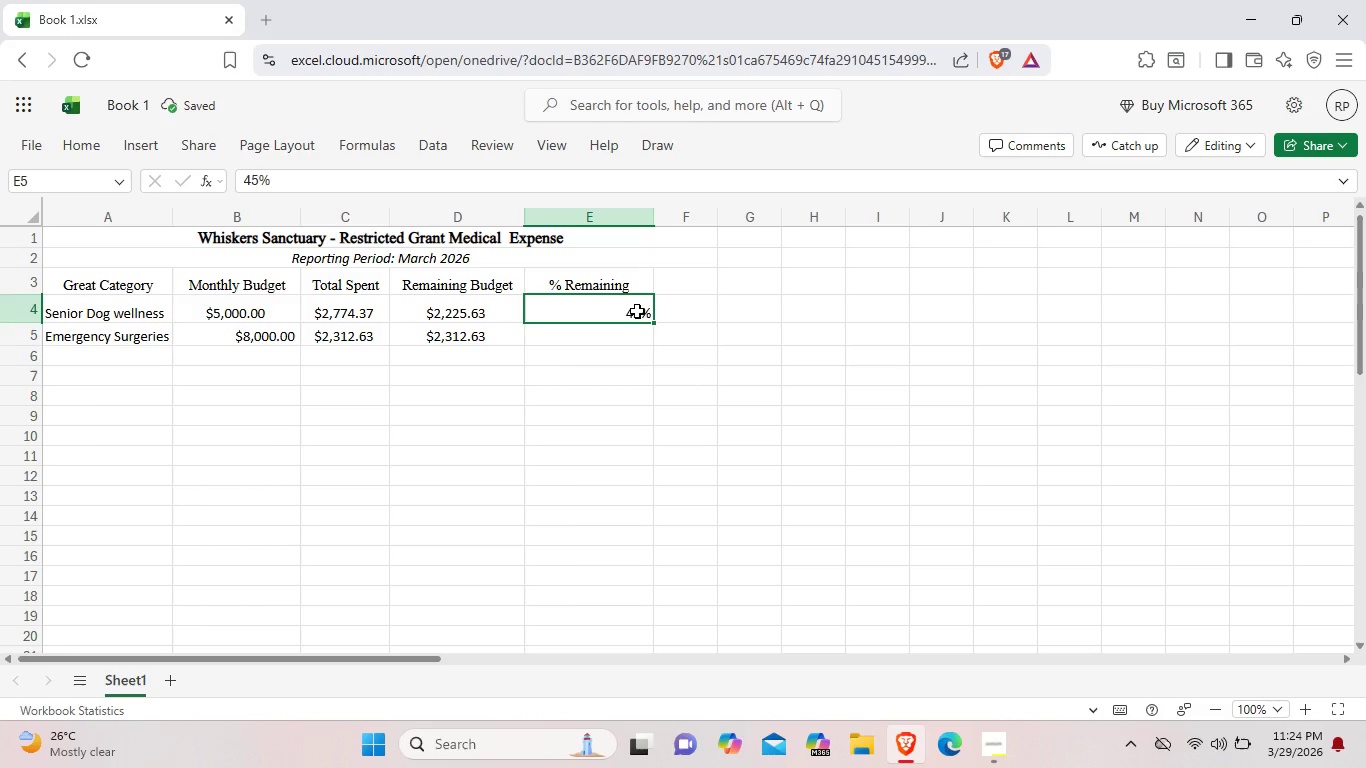 
left_click([637, 311])
 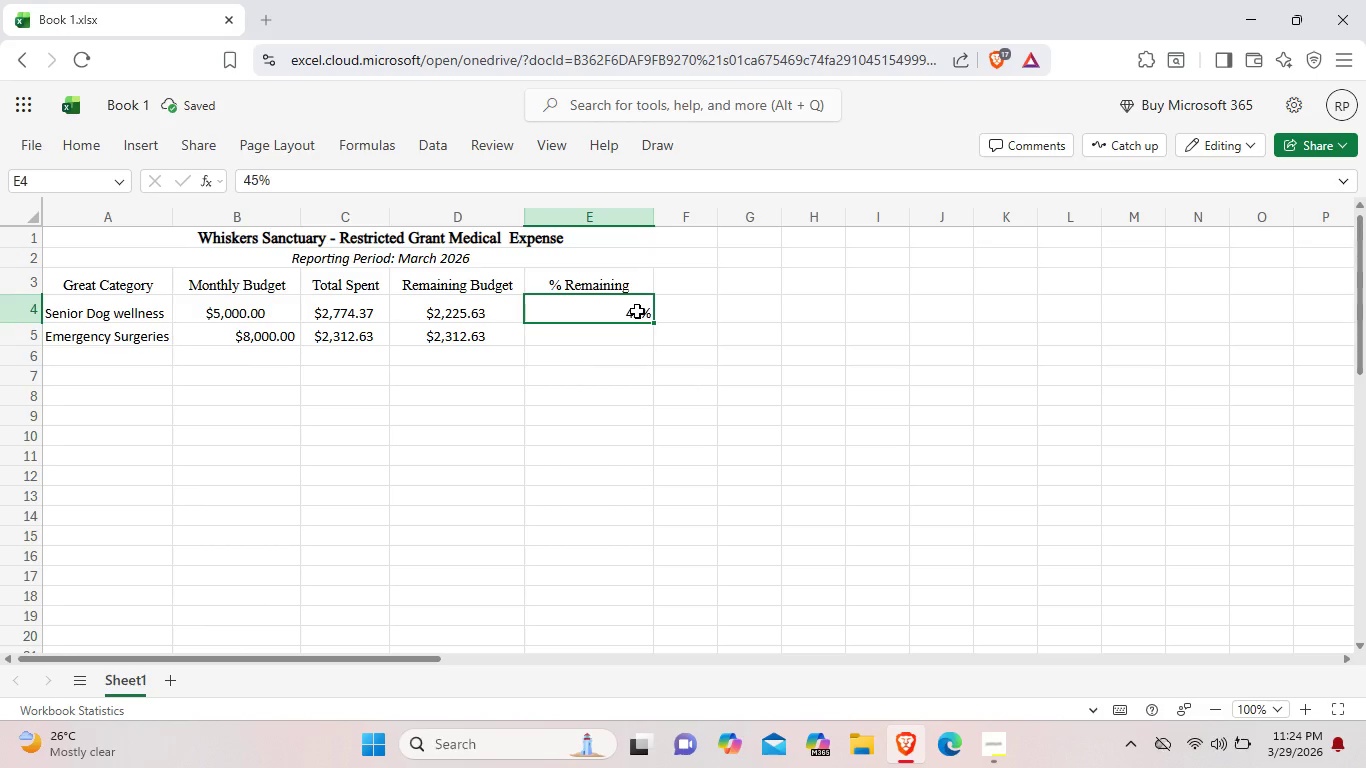 
right_click([637, 311])
 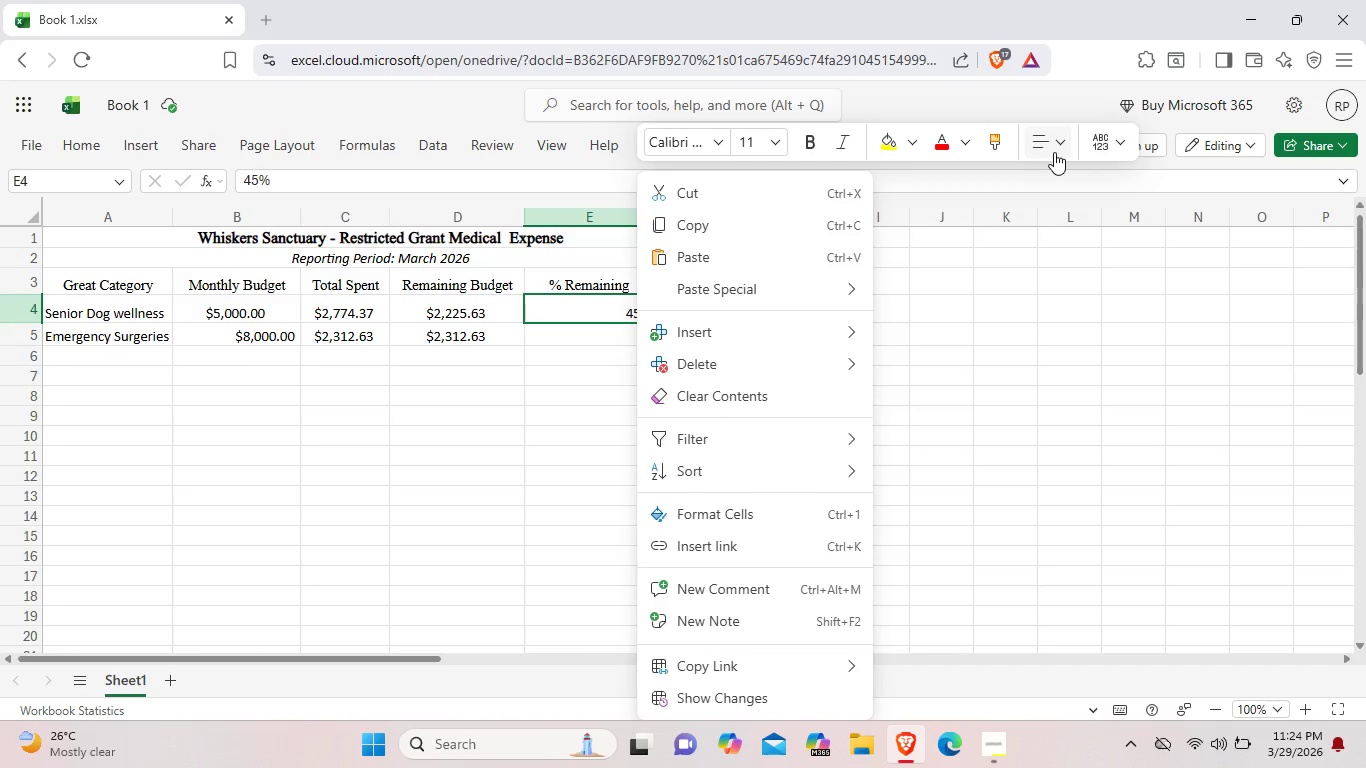 
left_click([1054, 152])
 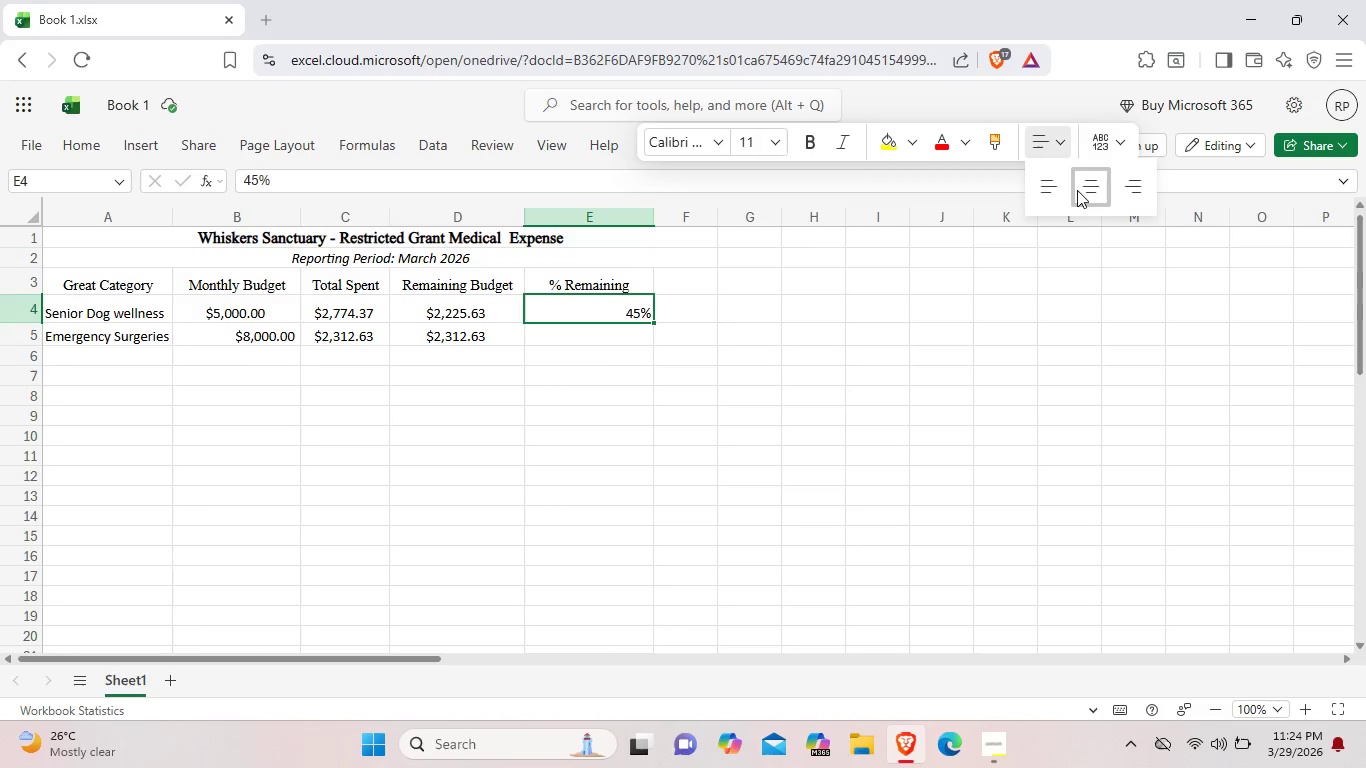 
left_click([1077, 190])
 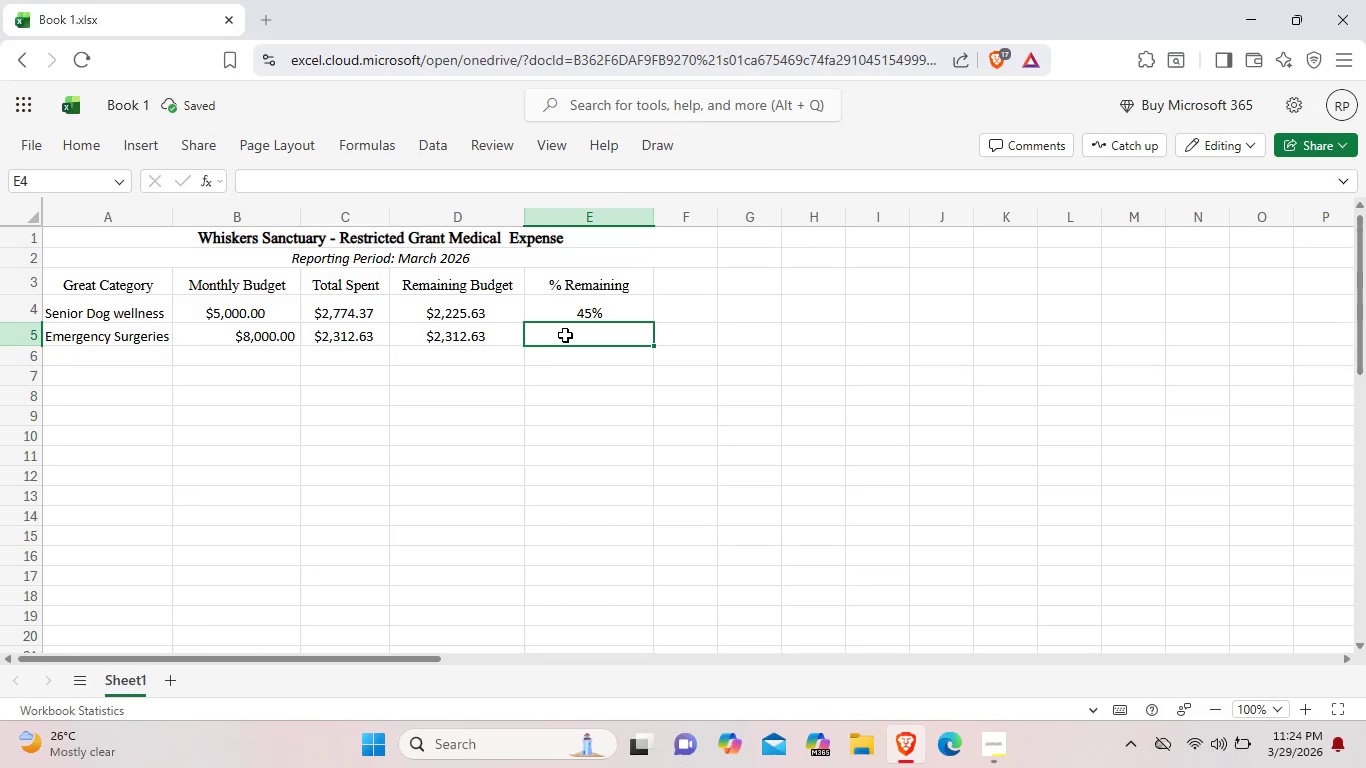 
double_click([565, 335])
 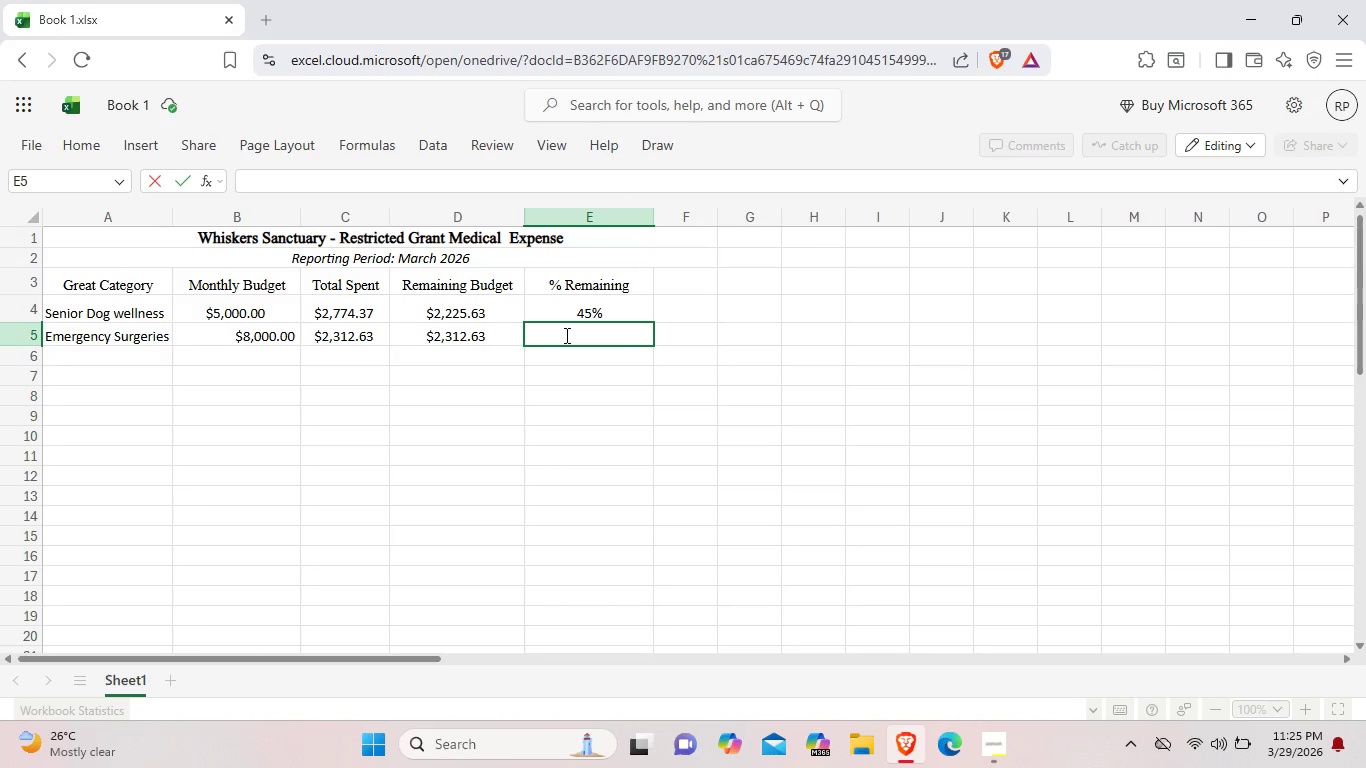 
wait(8.98)
 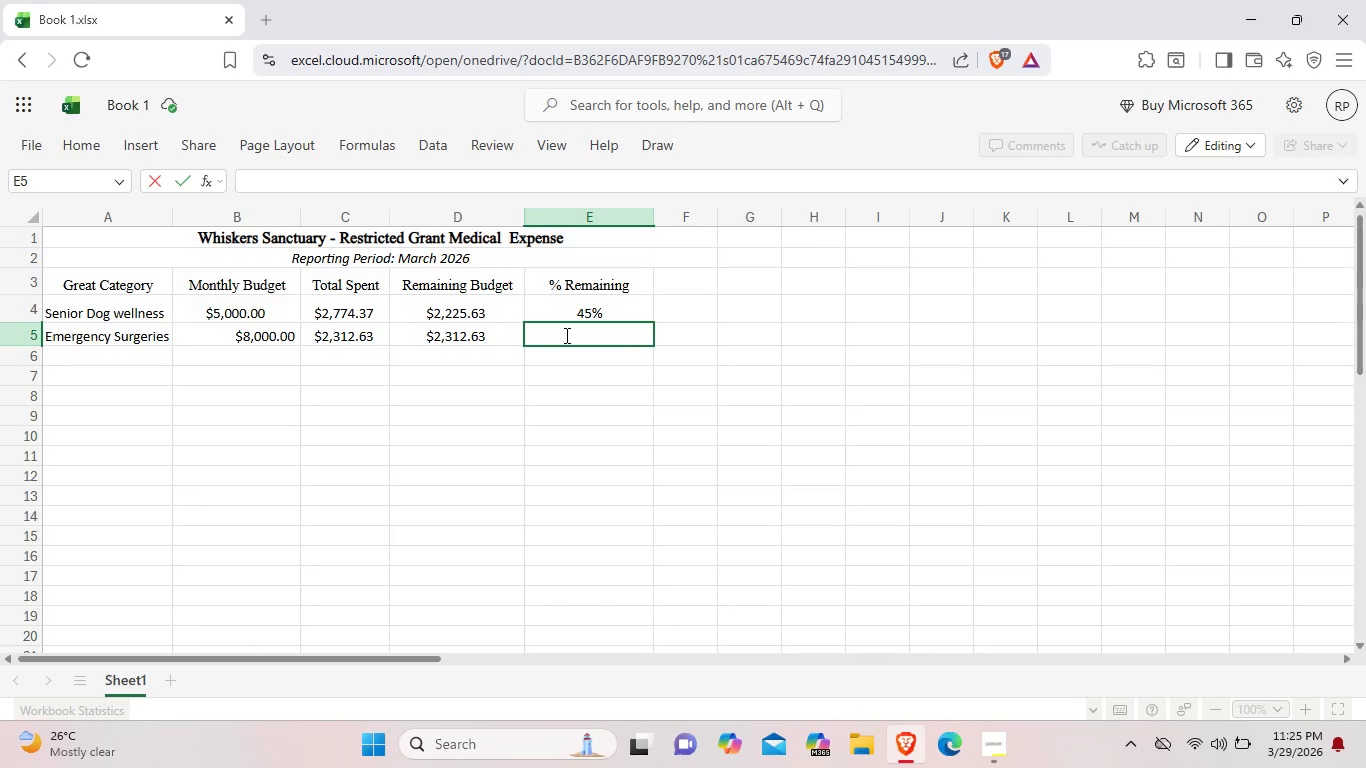 
double_click([500, 338])
 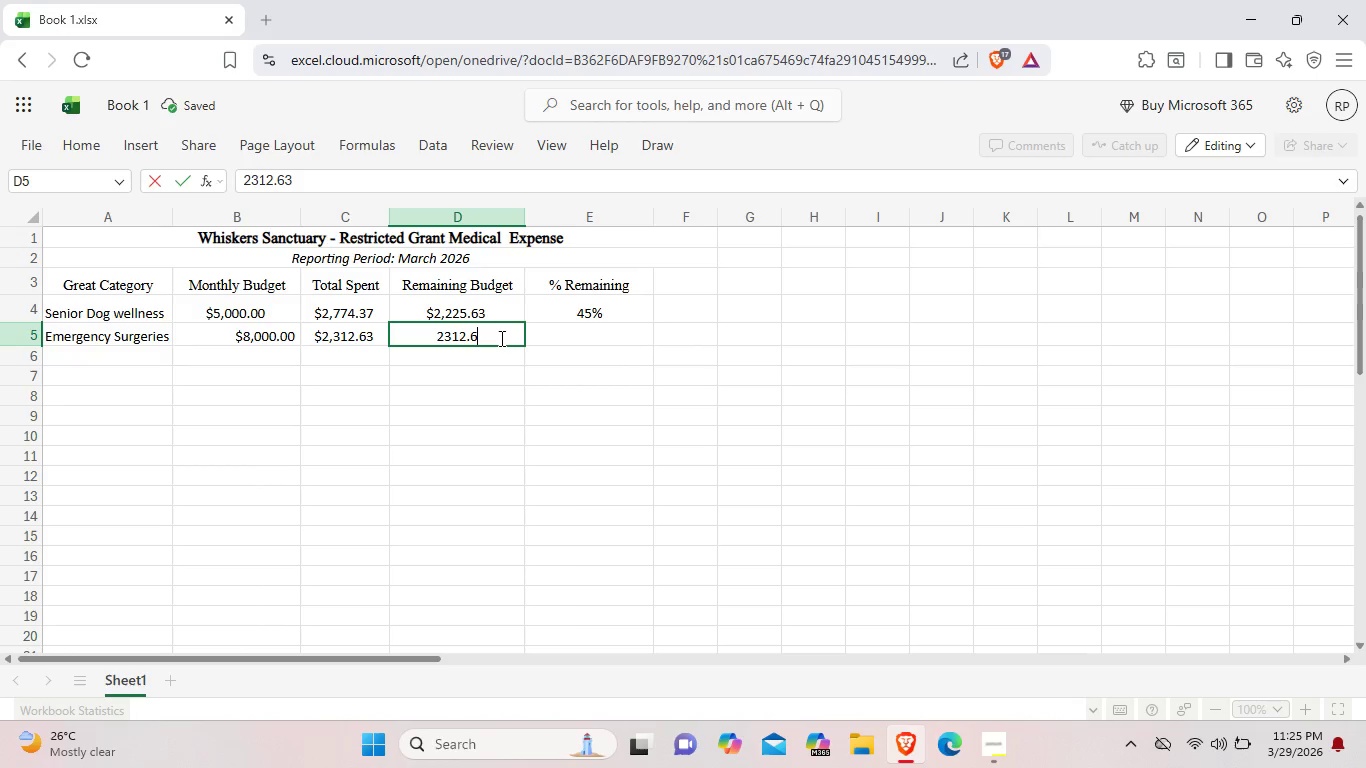 
key(Backspace)
key(Backspace)
key(Backspace)
key(Backspace)
key(Backspace)
key(Backspace)
key(Backspace)
type($5,687.37)
 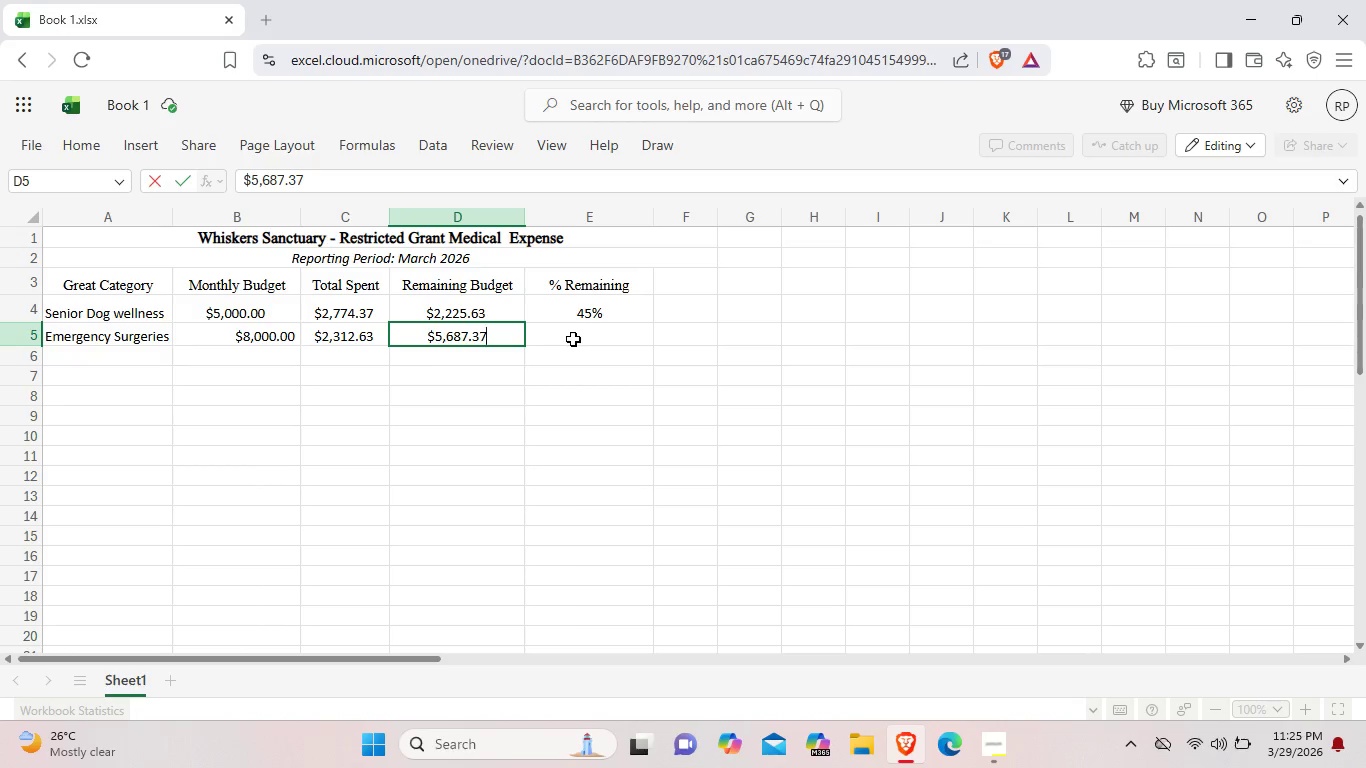 
left_click([573, 339])
 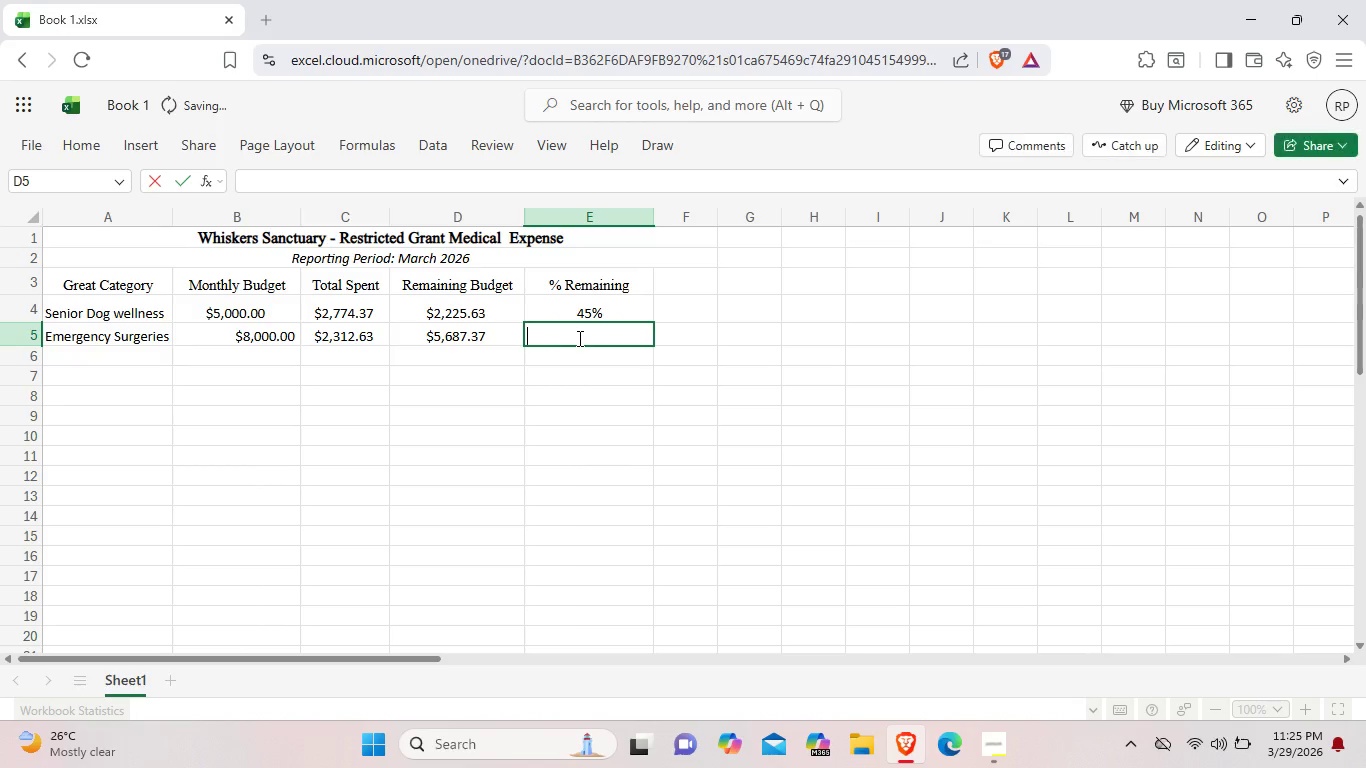 
left_click_drag(start_coordinate=[573, 339], to_coordinate=[578, 338])
 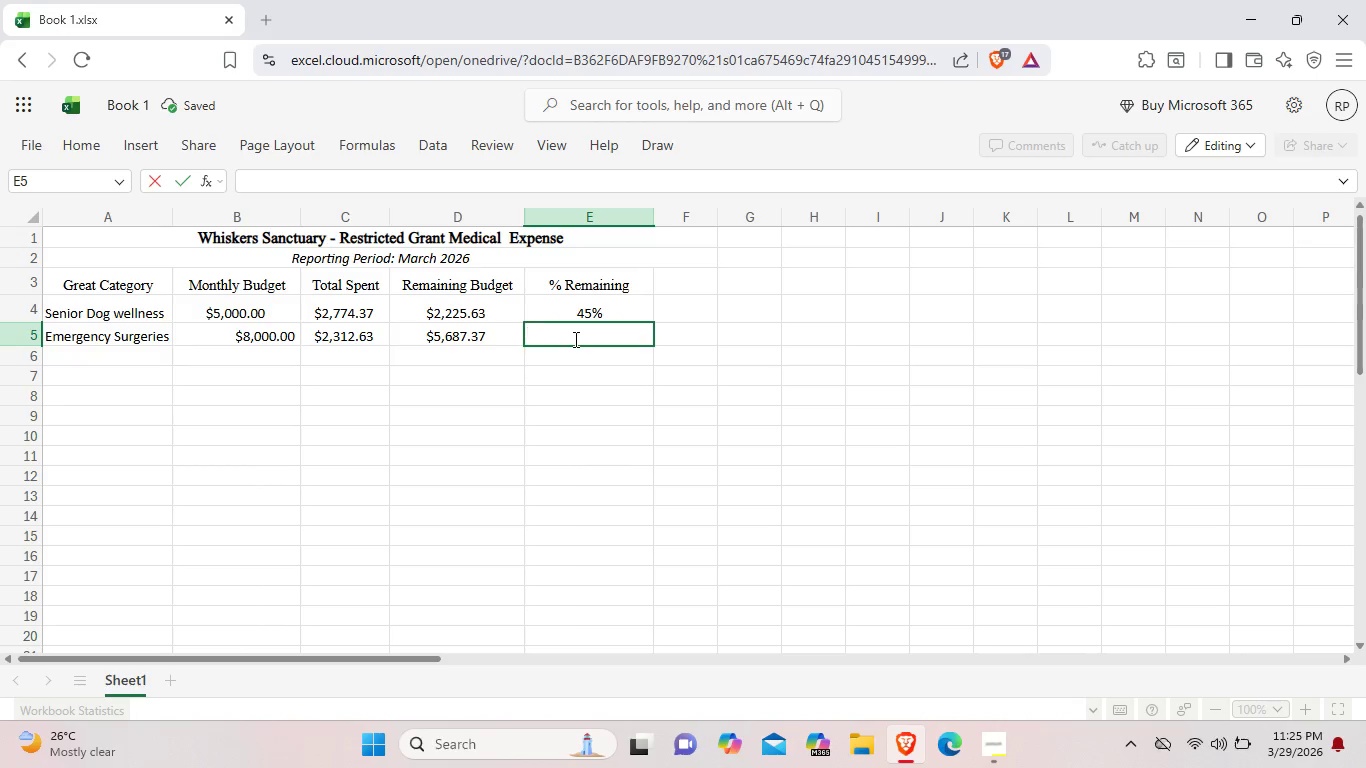 
type( 71)
 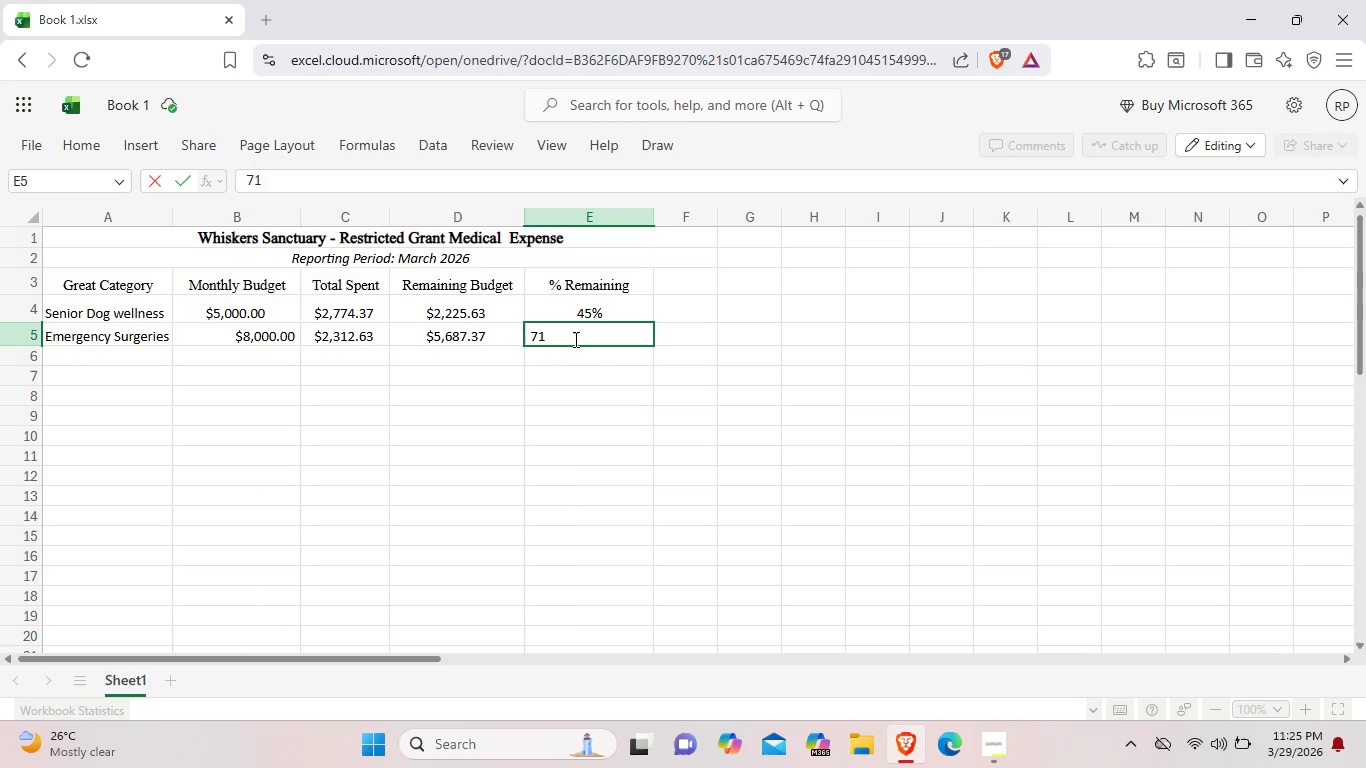 
key(Shift+ShiftLeft)
 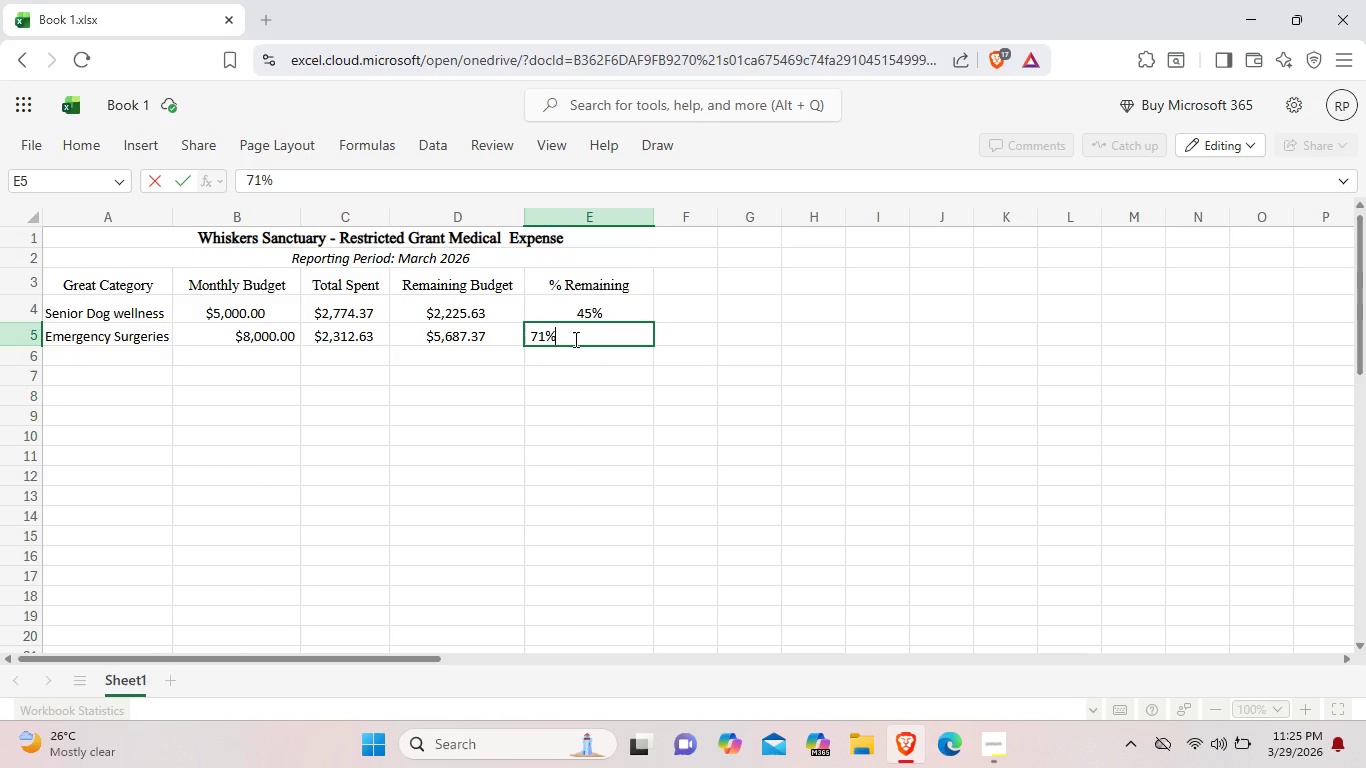 
key(Shift+5)
 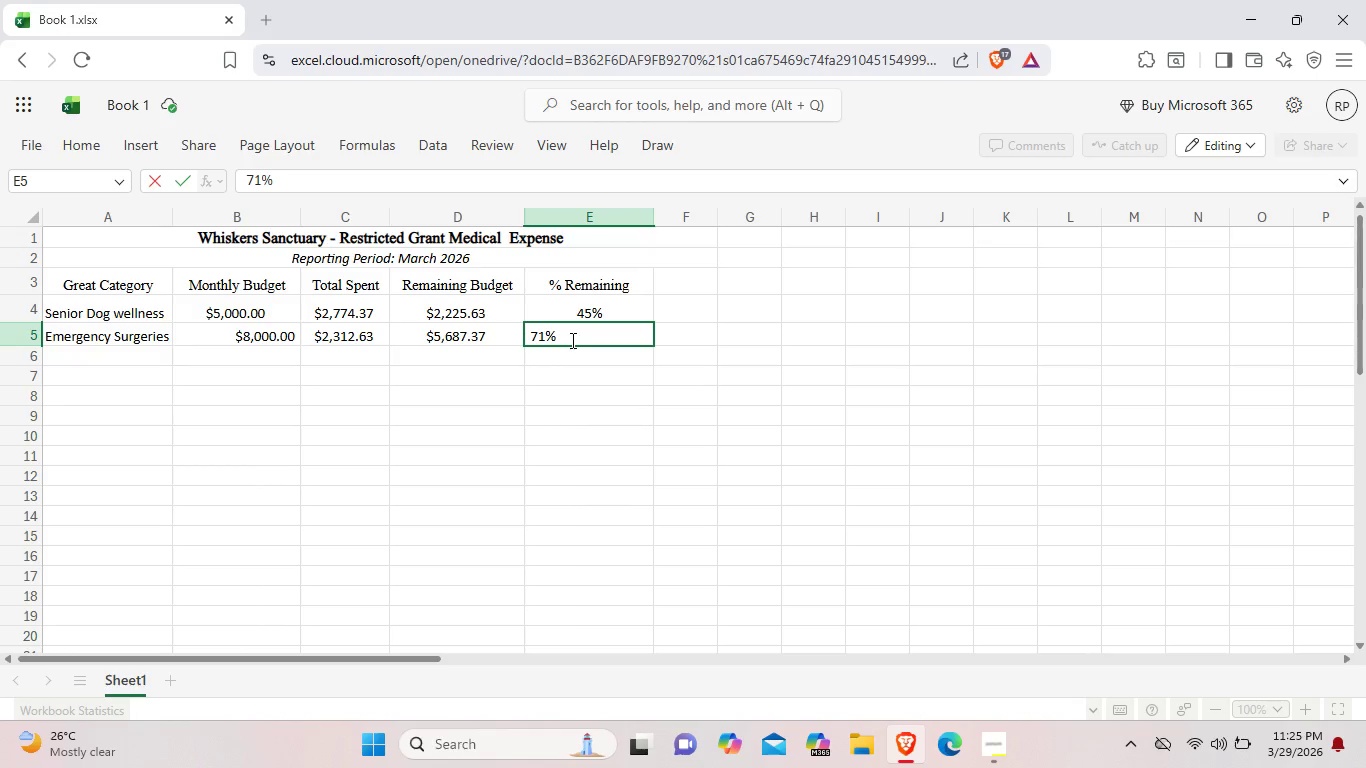 
right_click([571, 340])
 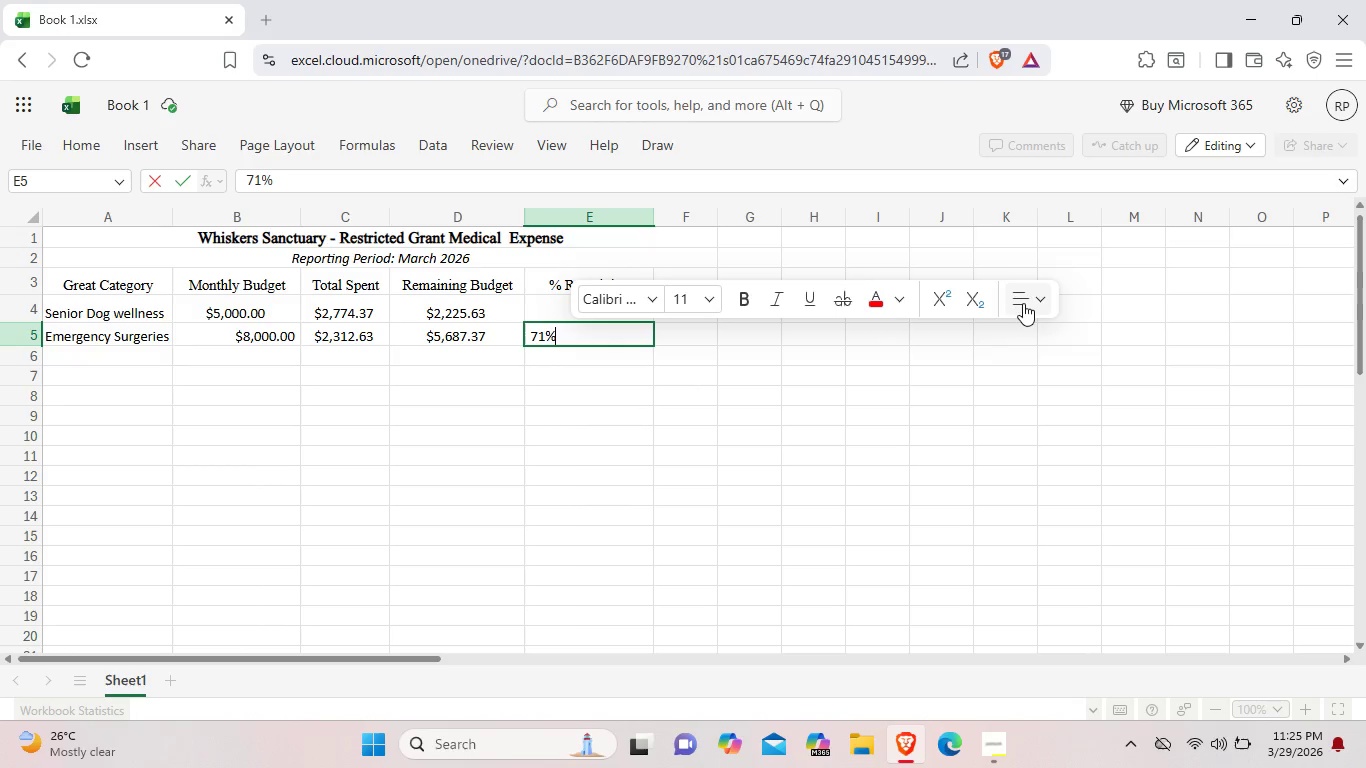 
left_click([1023, 303])
 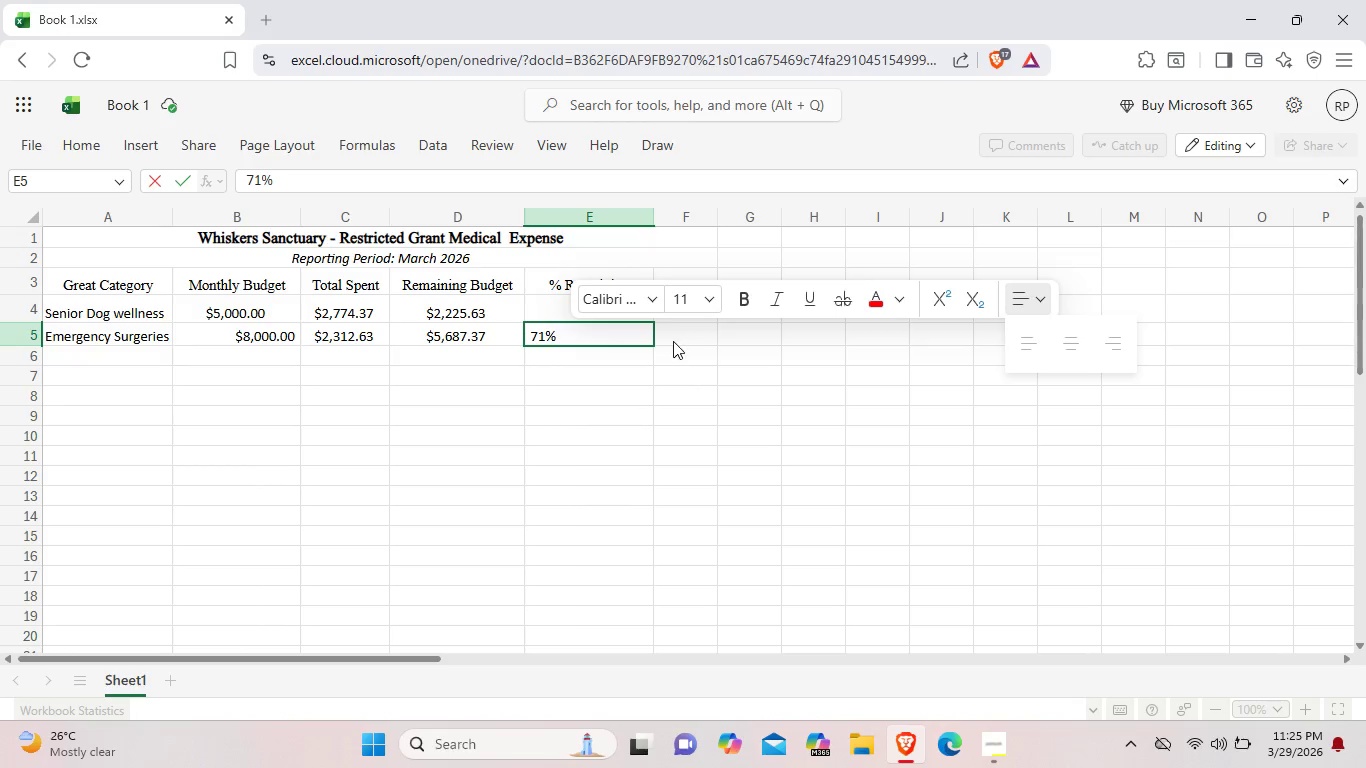 
left_click([677, 338])
 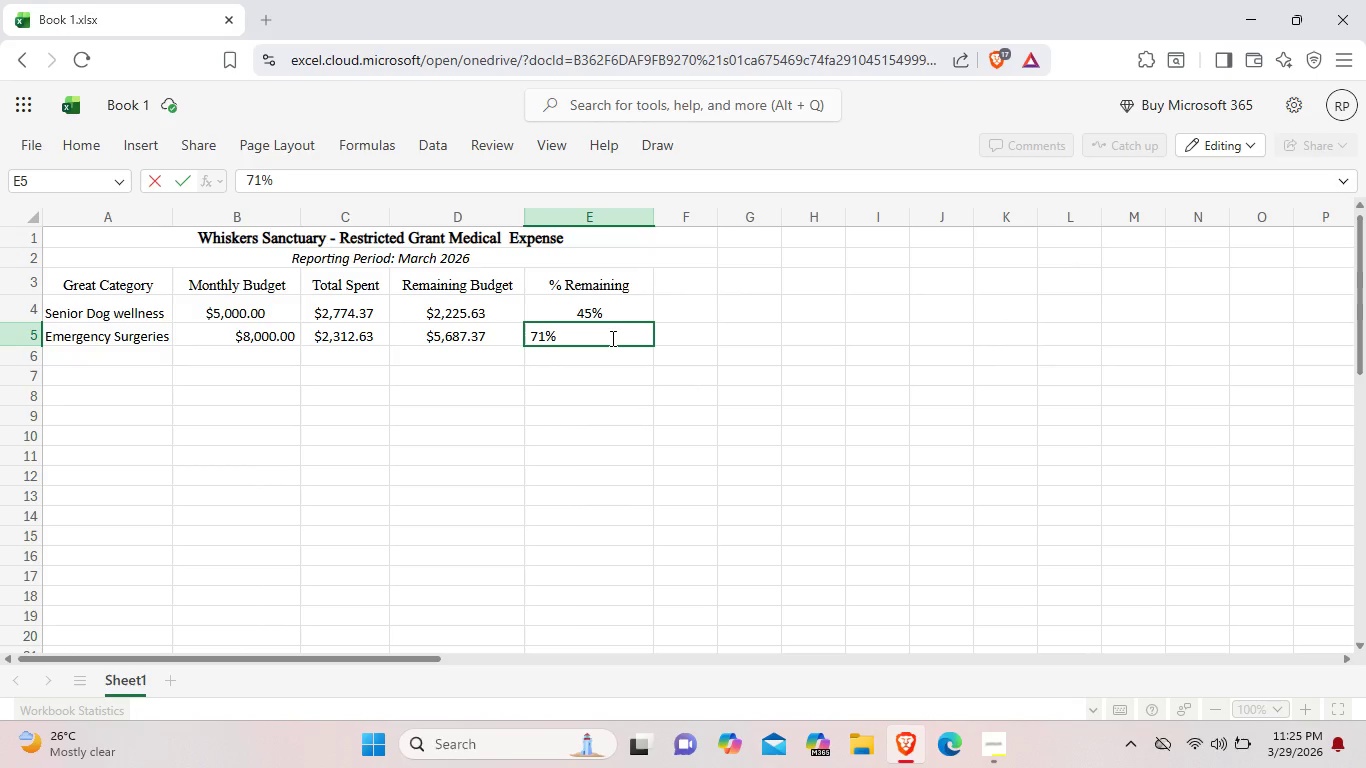 
right_click([611, 338])
 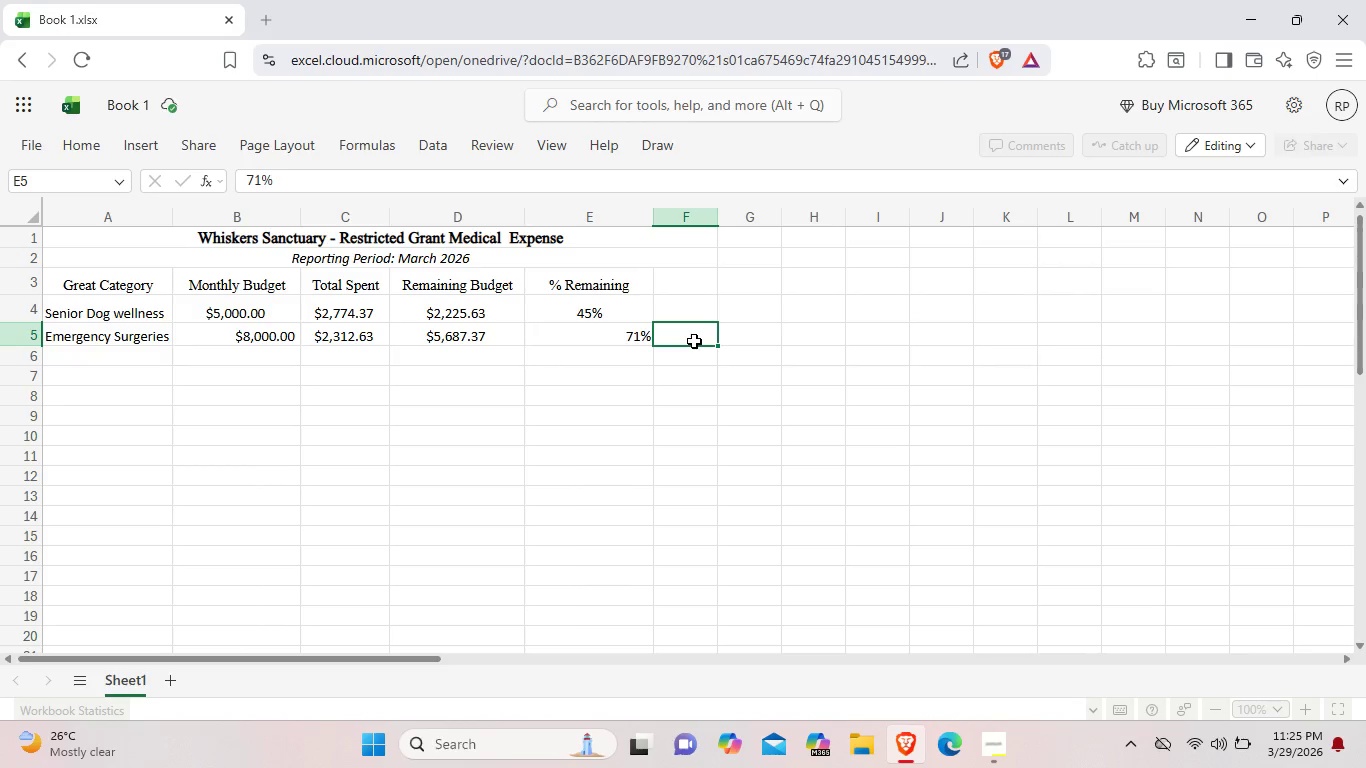 
left_click([694, 341])
 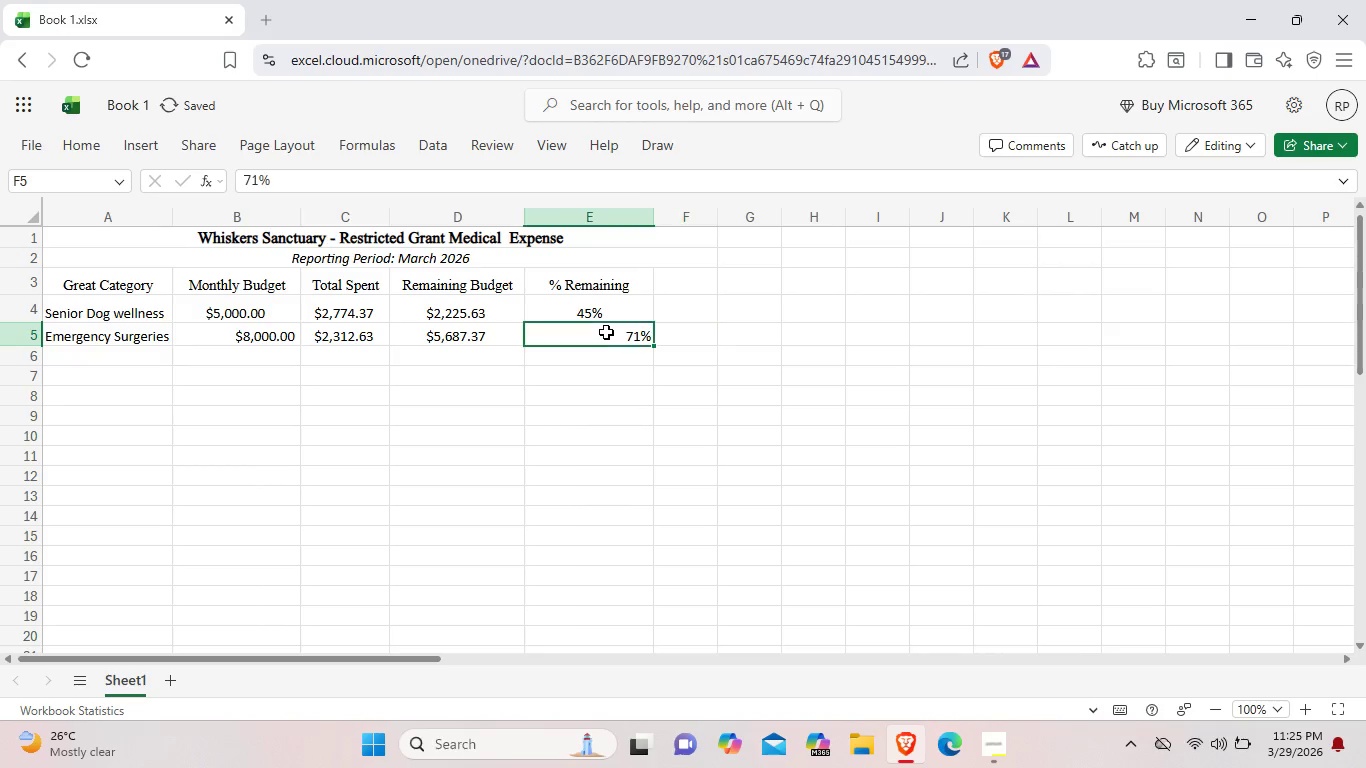 
left_click([606, 332])
 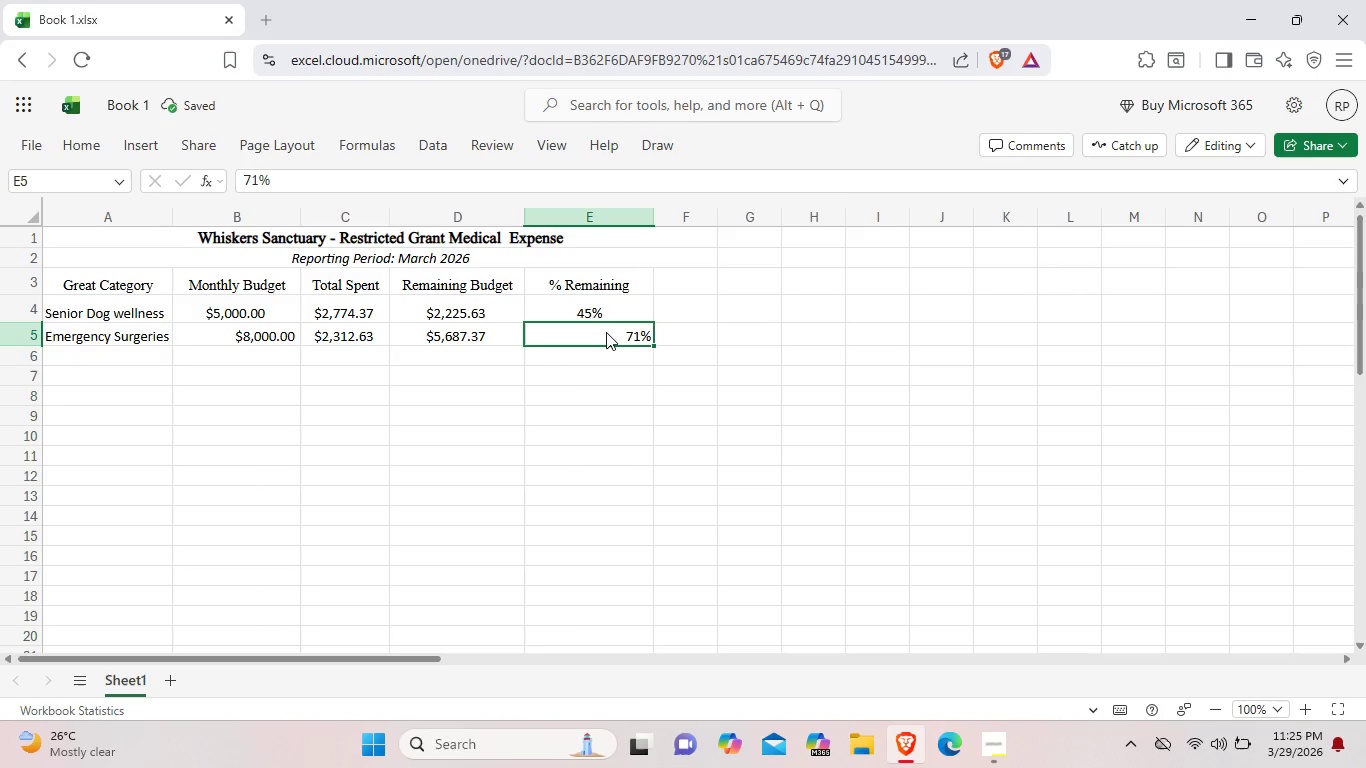 
right_click([606, 332])
 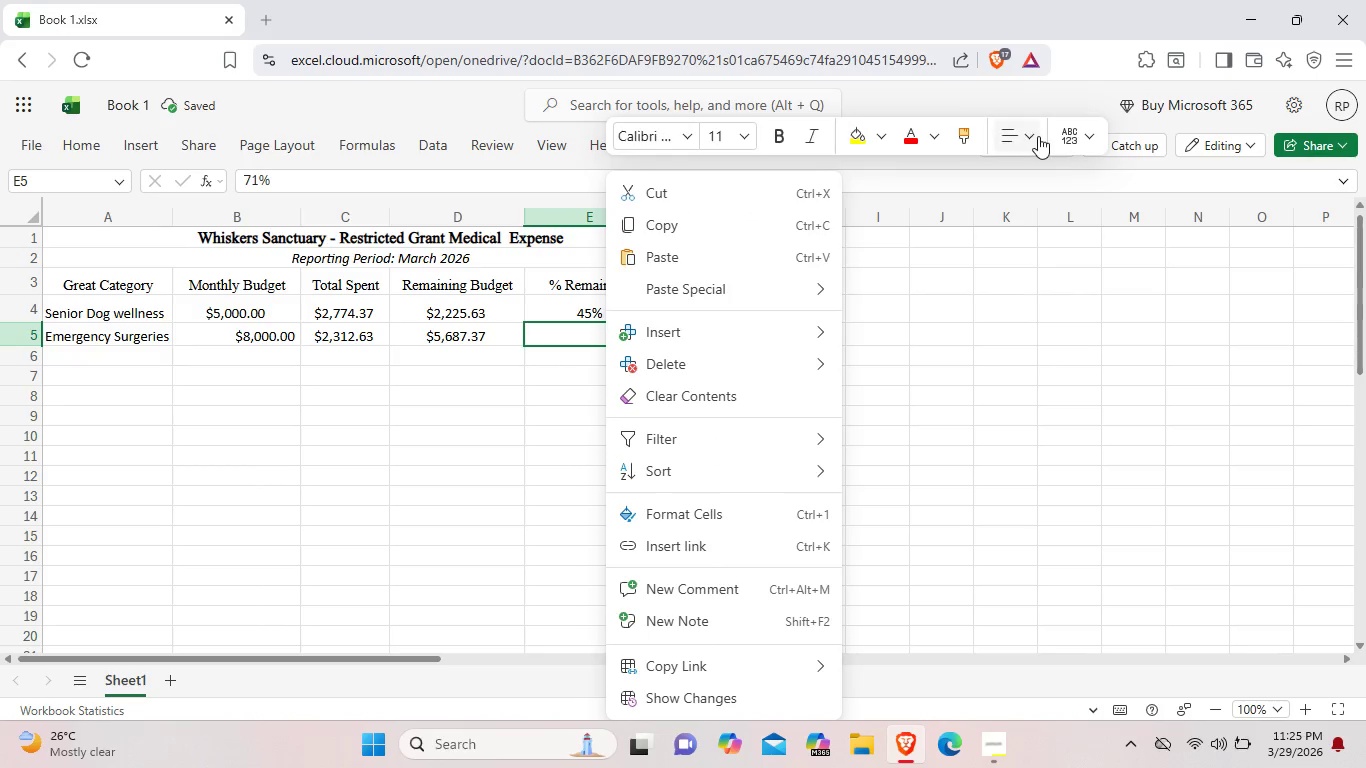 
left_click([1038, 136])
 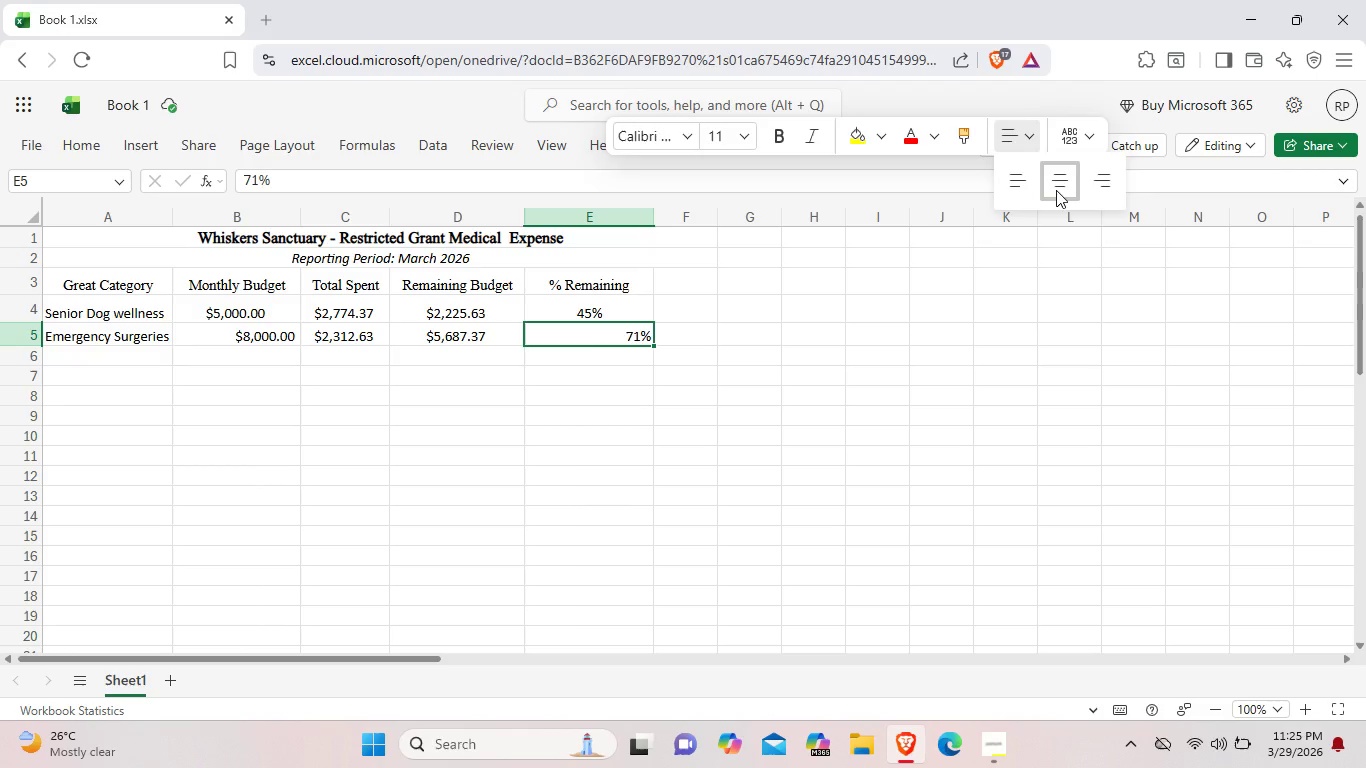 
left_click([1056, 190])
 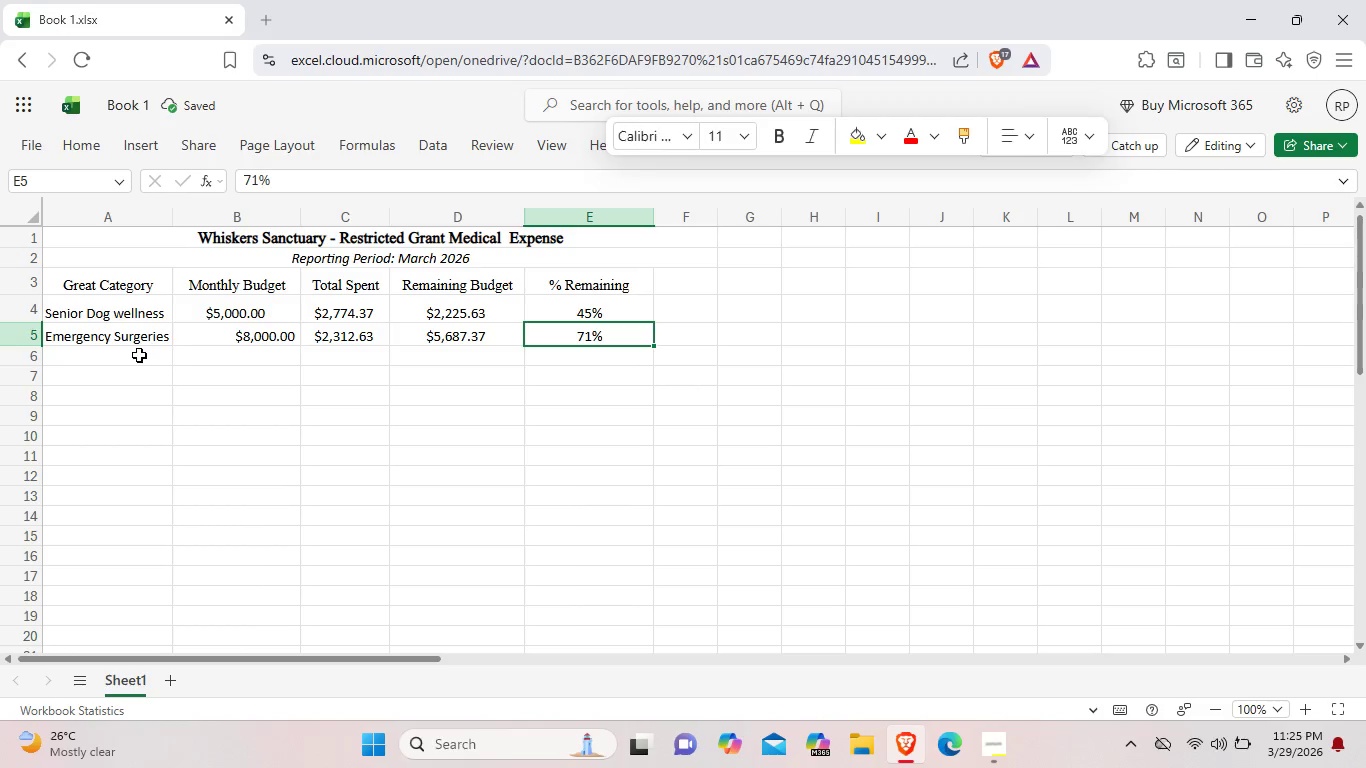 
double_click([139, 355])
 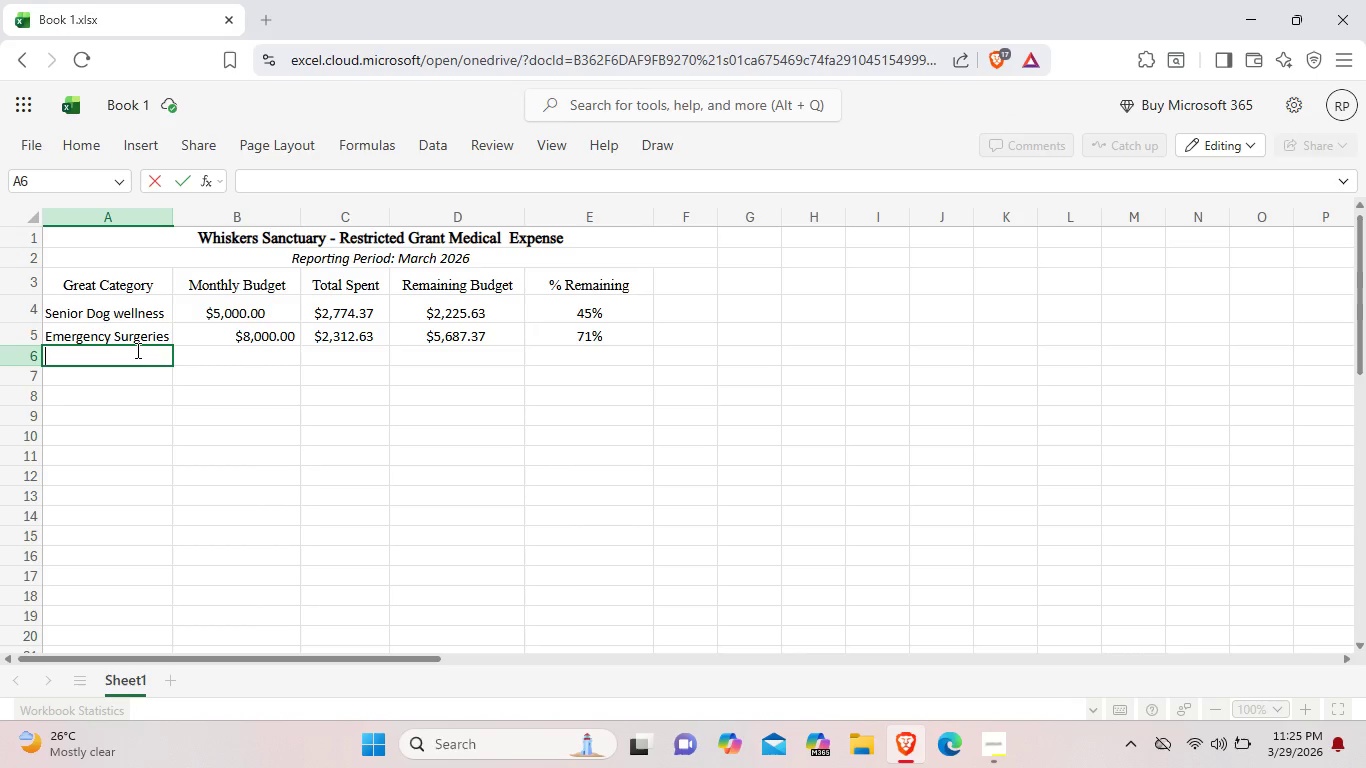 
type(Feline Ca)
key(Backspace)
type(Vaccinations)
 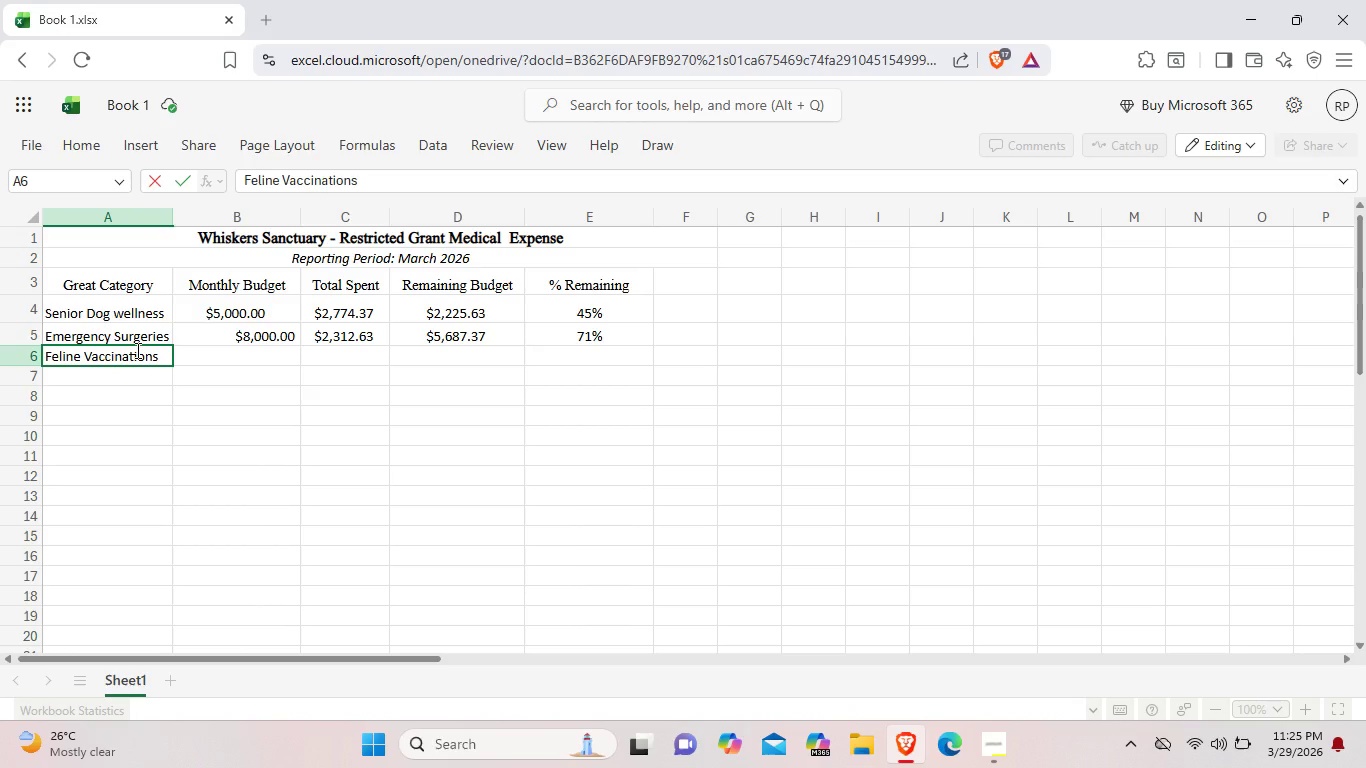 
left_click([242, 363])
 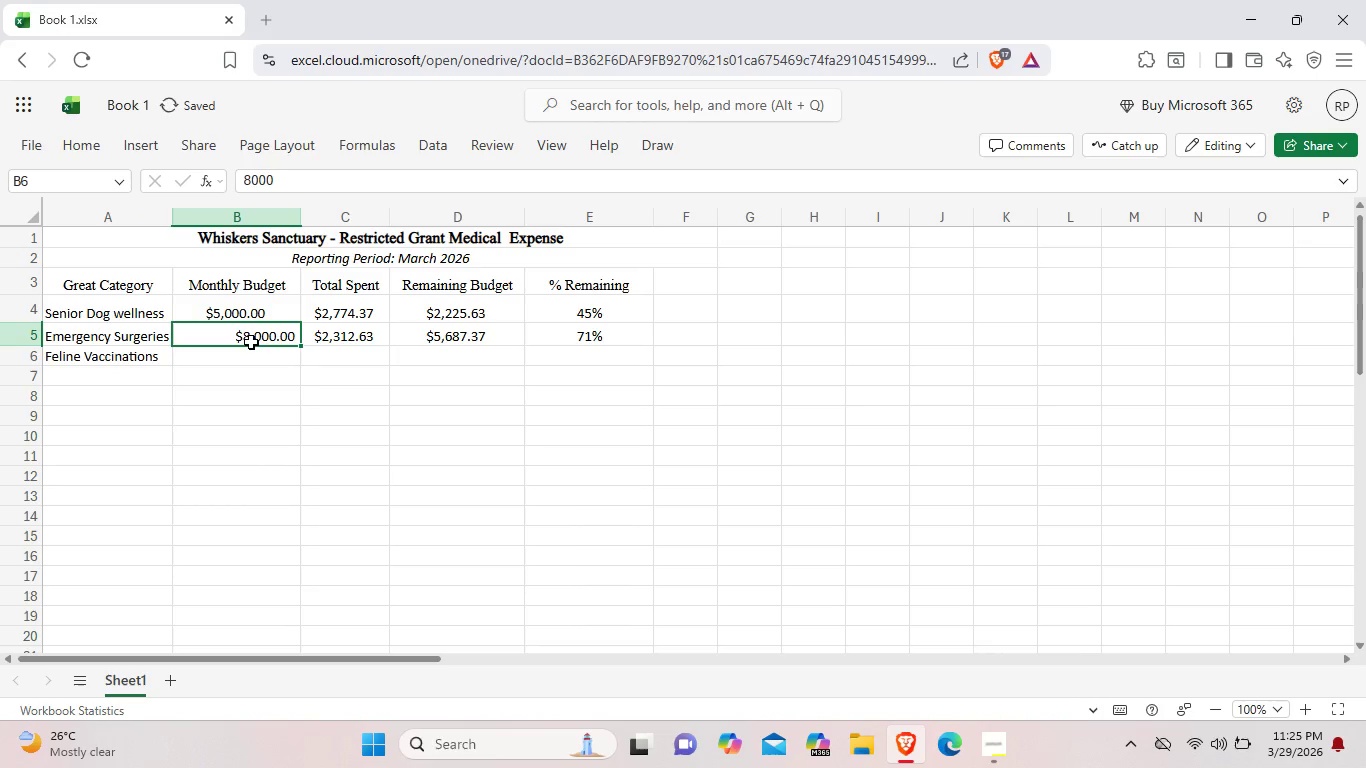 
left_click([251, 342])
 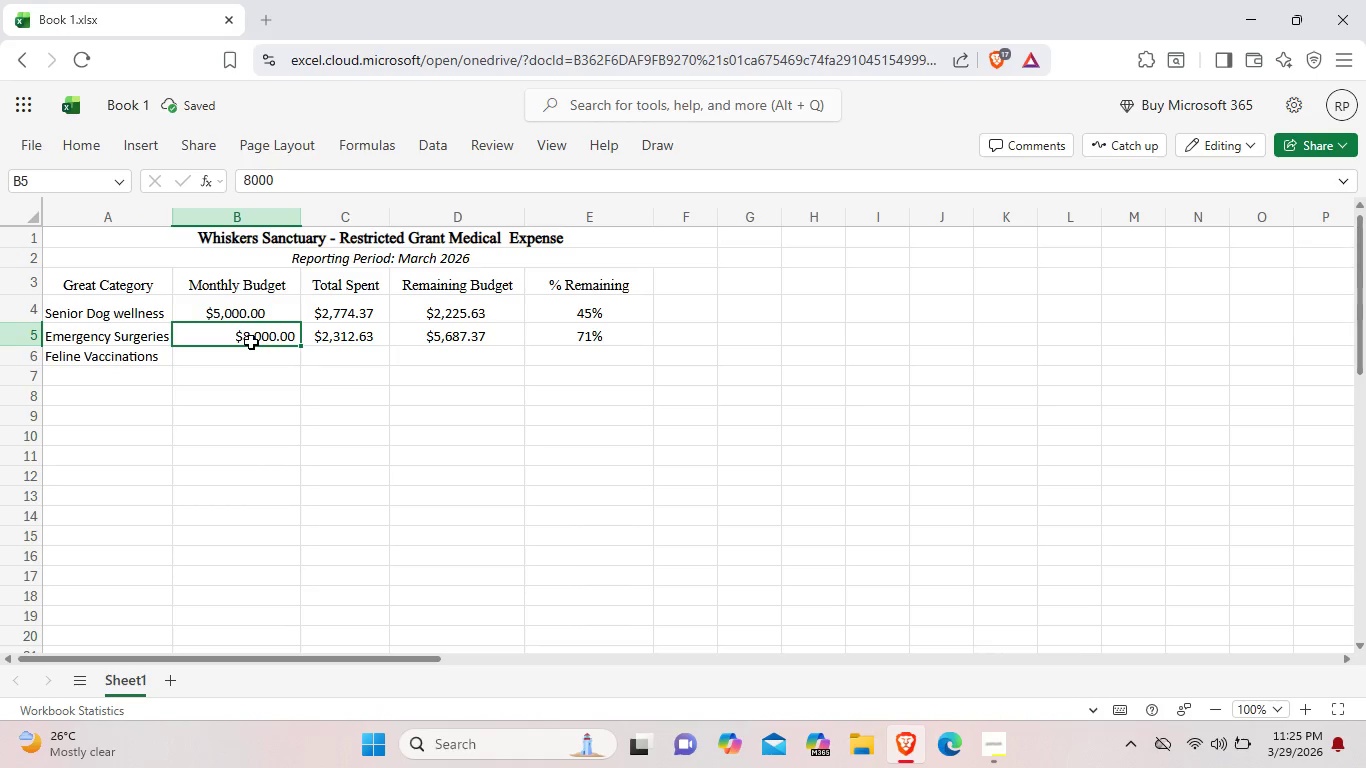 
right_click([251, 342])
 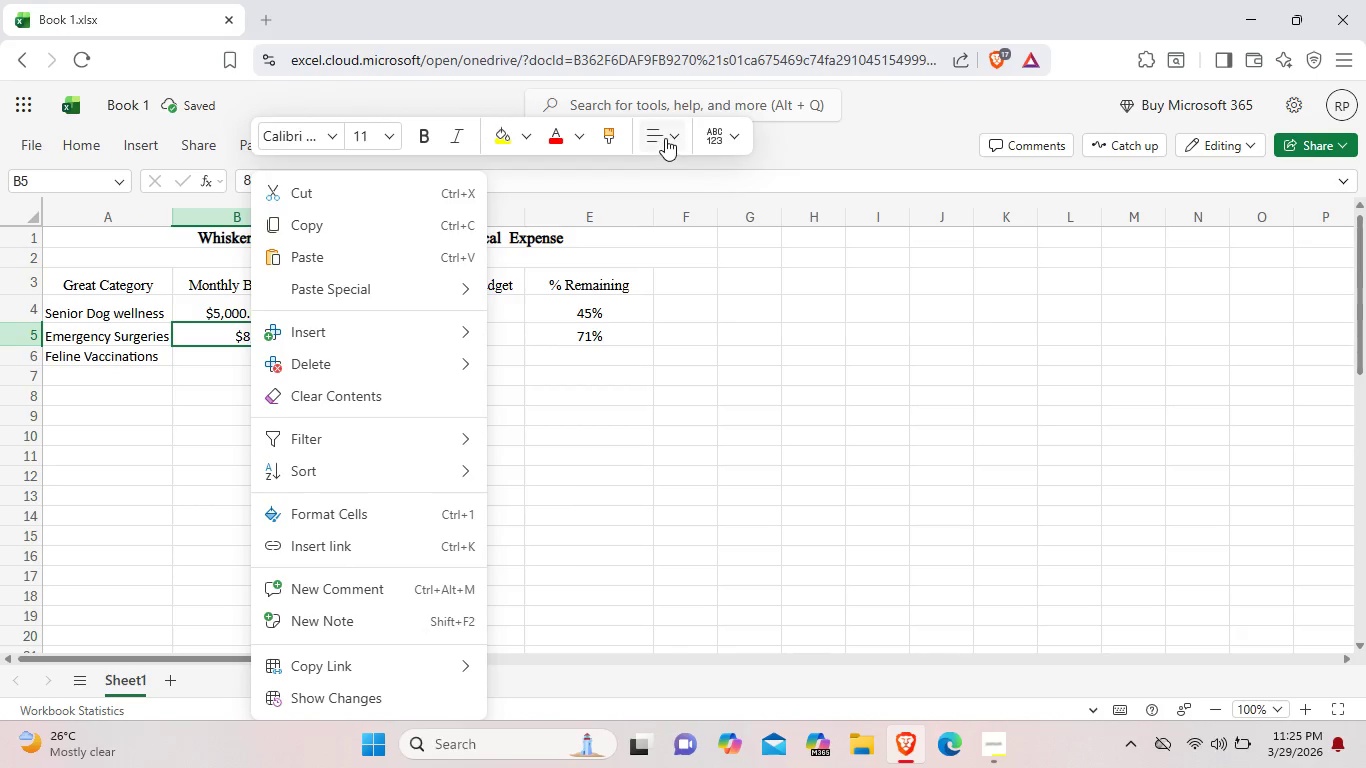 
left_click([665, 138])
 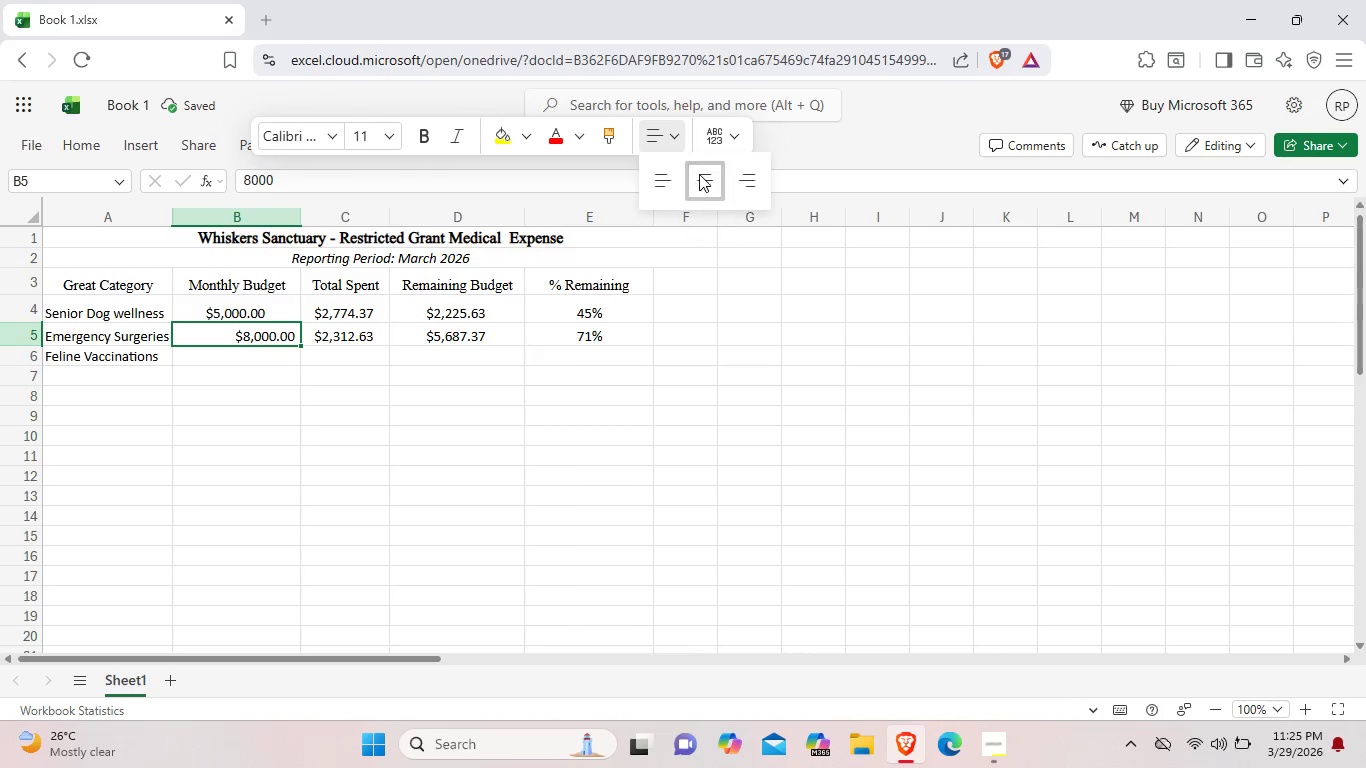 
left_click([699, 174])
 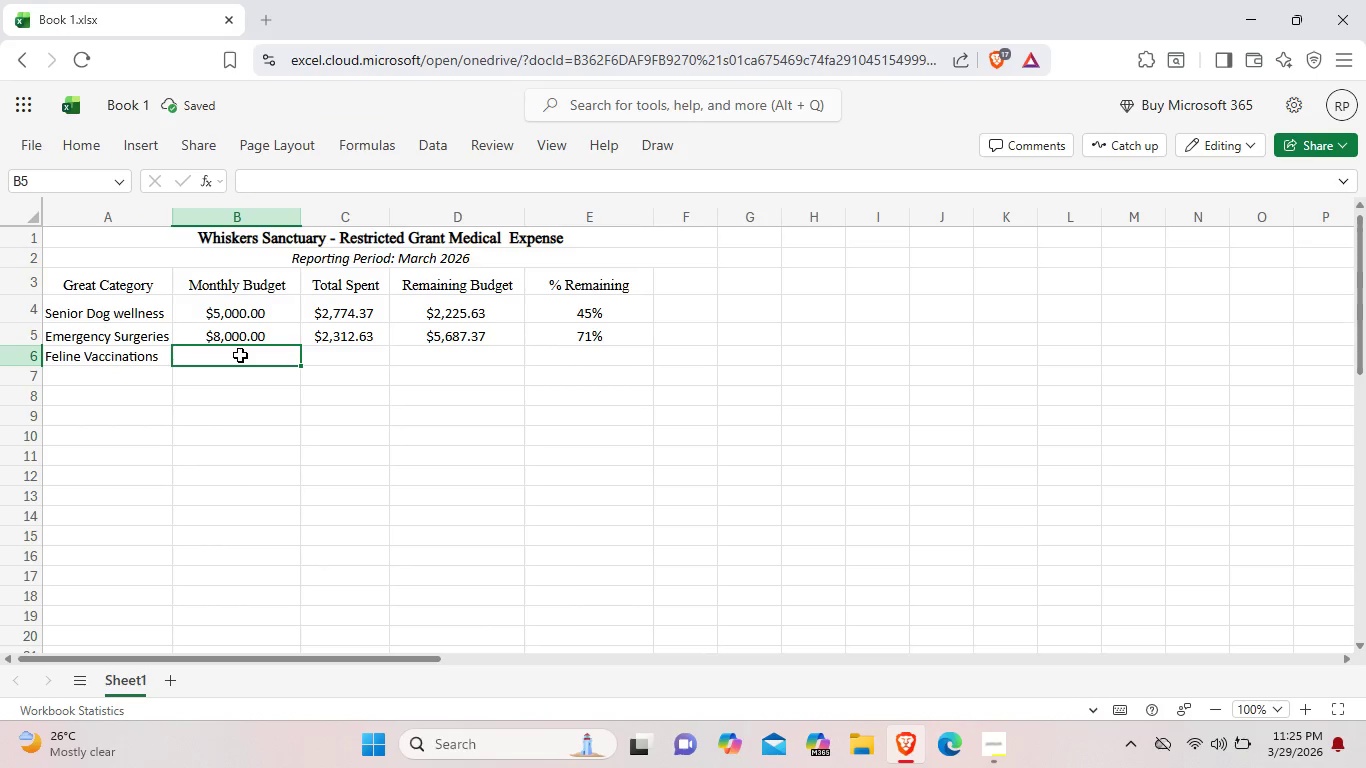 
double_click([240, 355])
 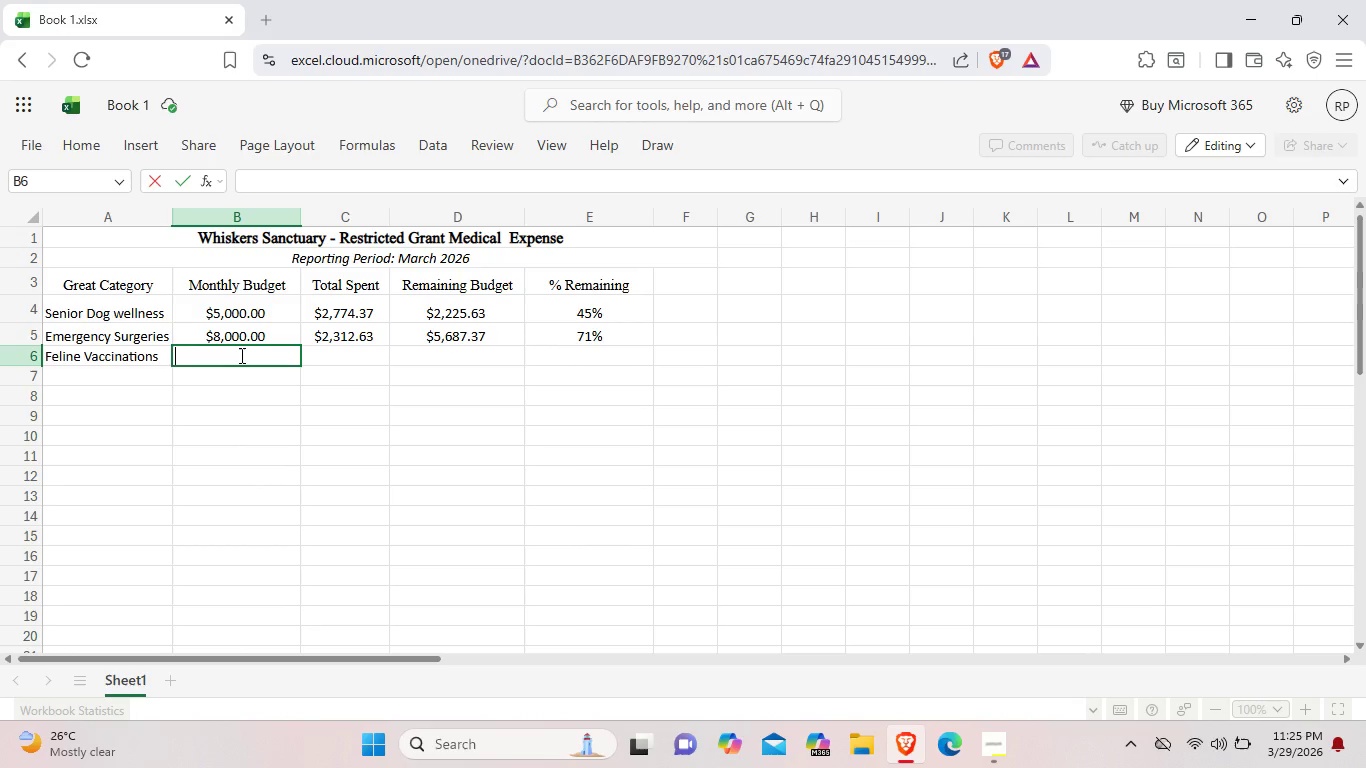 
key(Shift+4)
 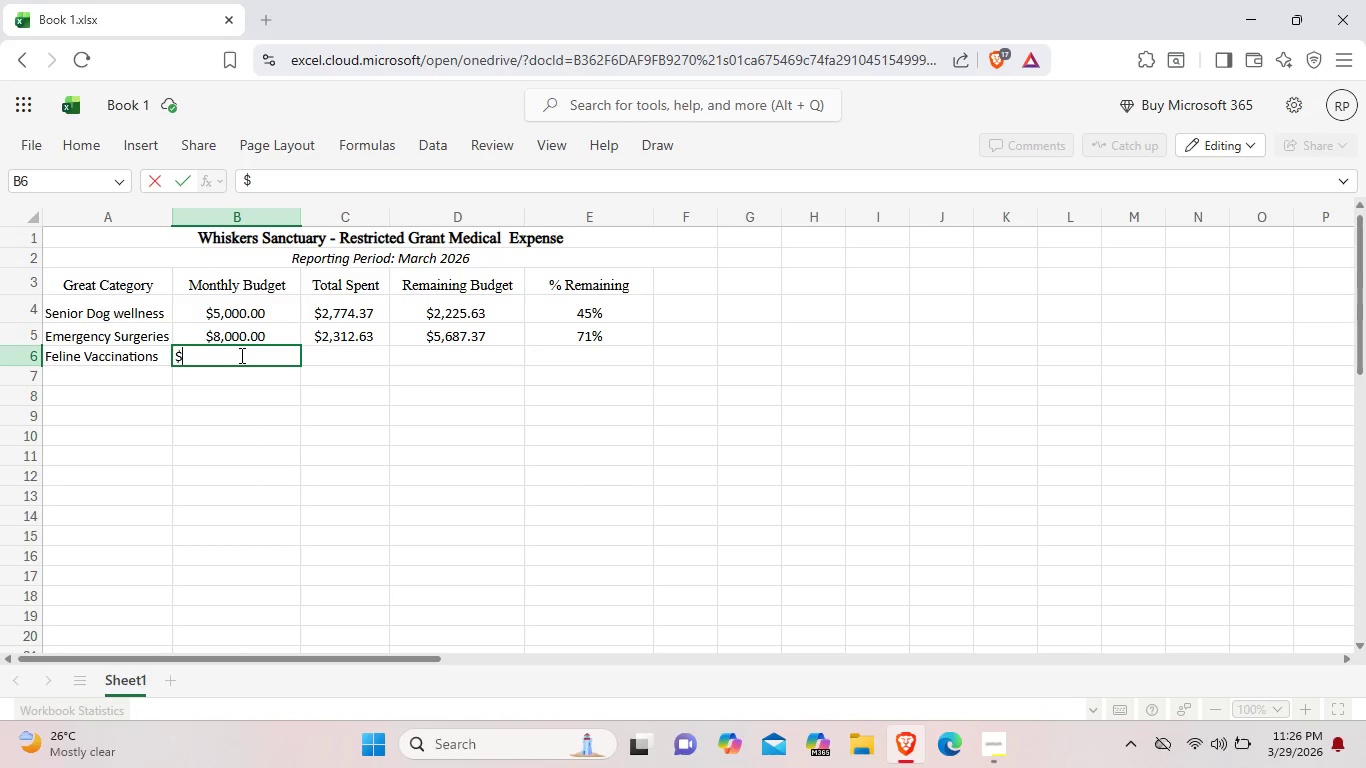 
type(3,000.00)
 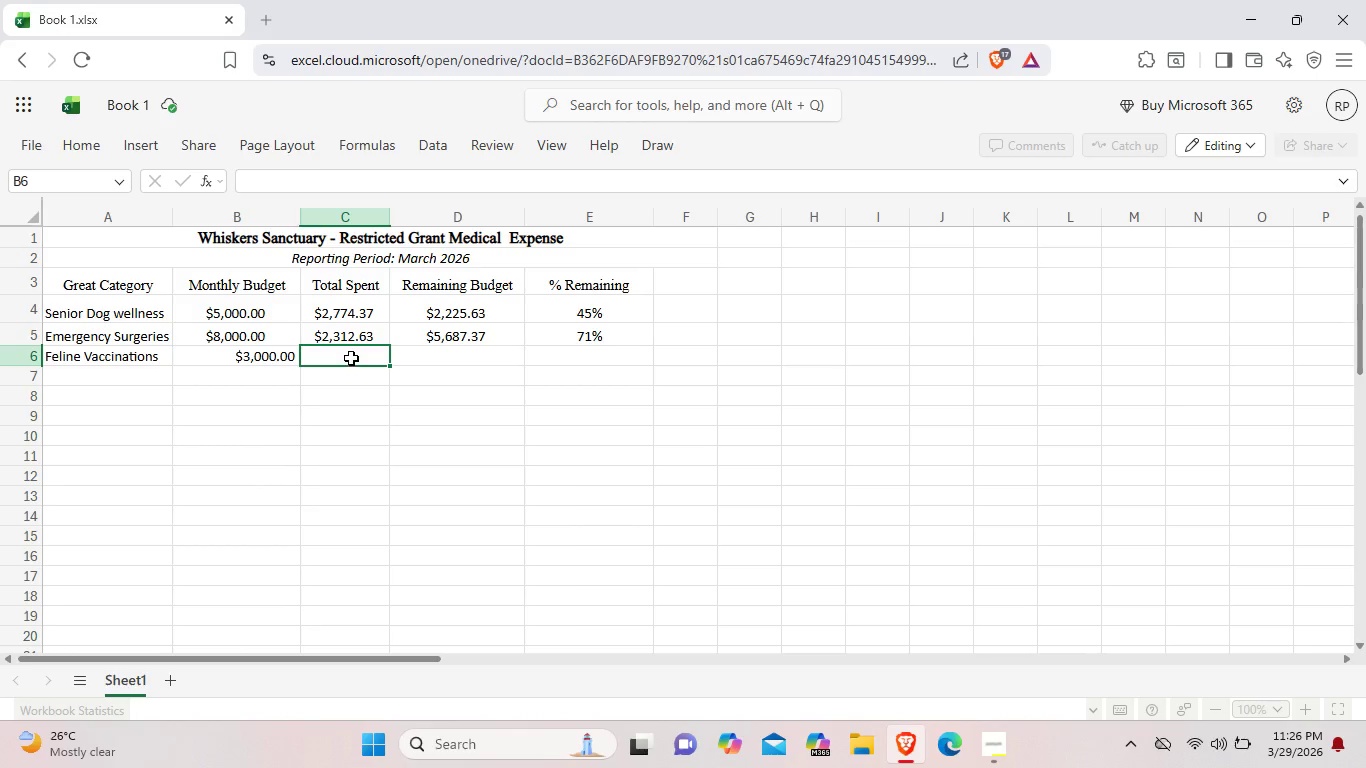 
double_click([351, 358])
 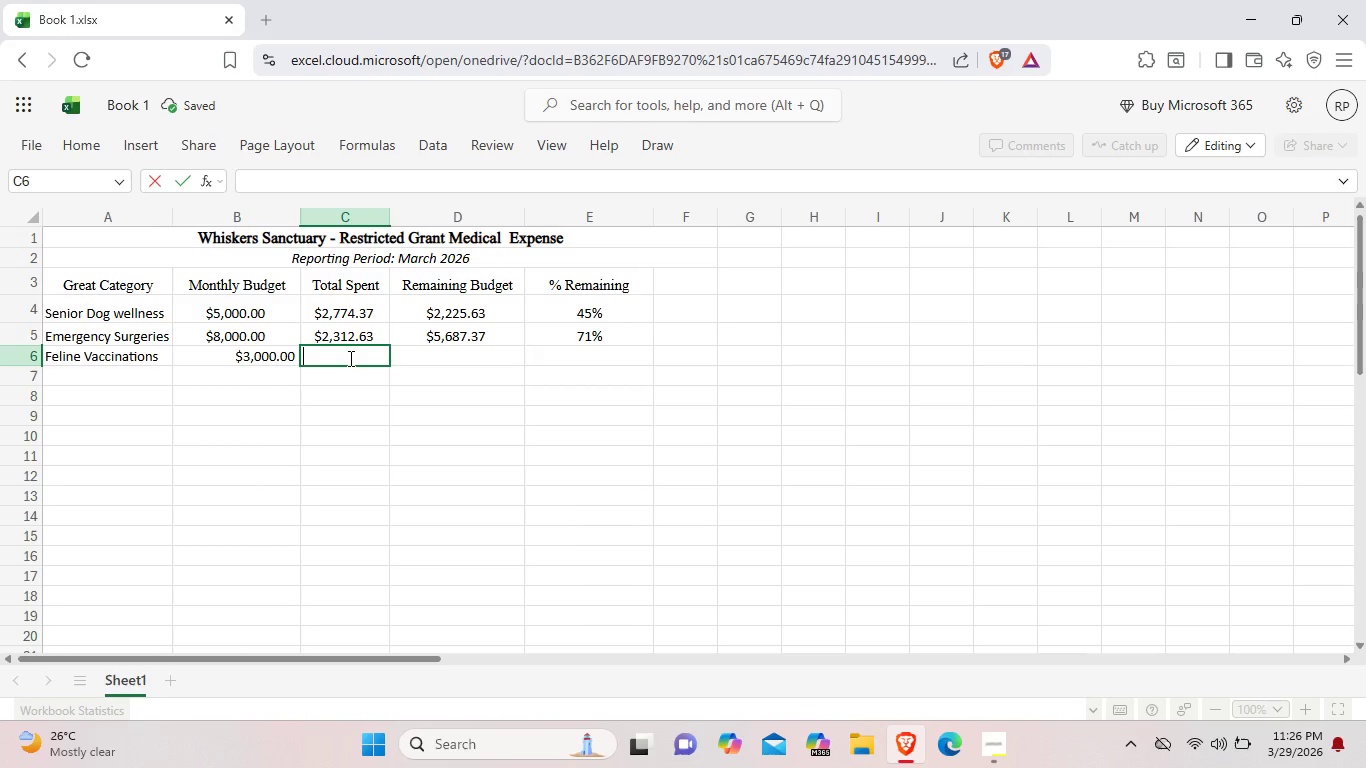 
key(Shift+ShiftLeft)
 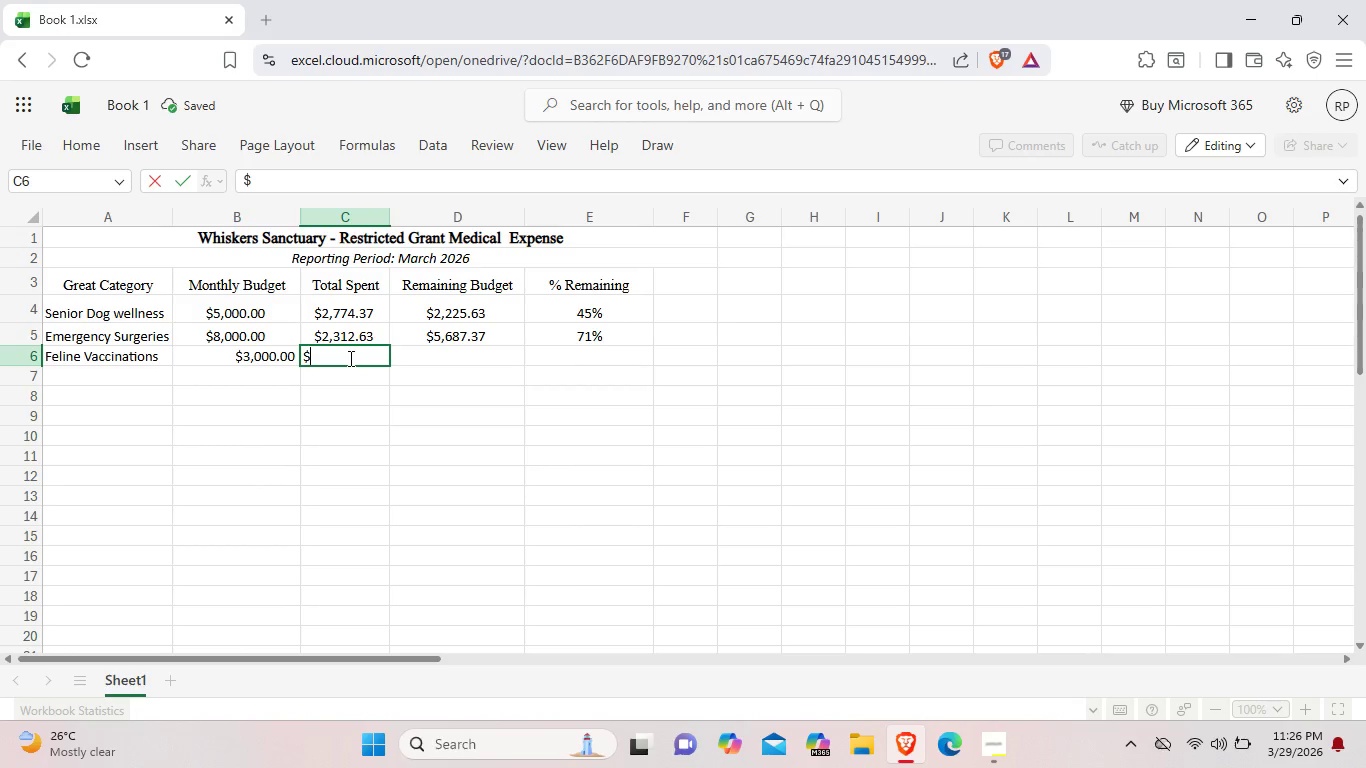 
key(Shift+4)
 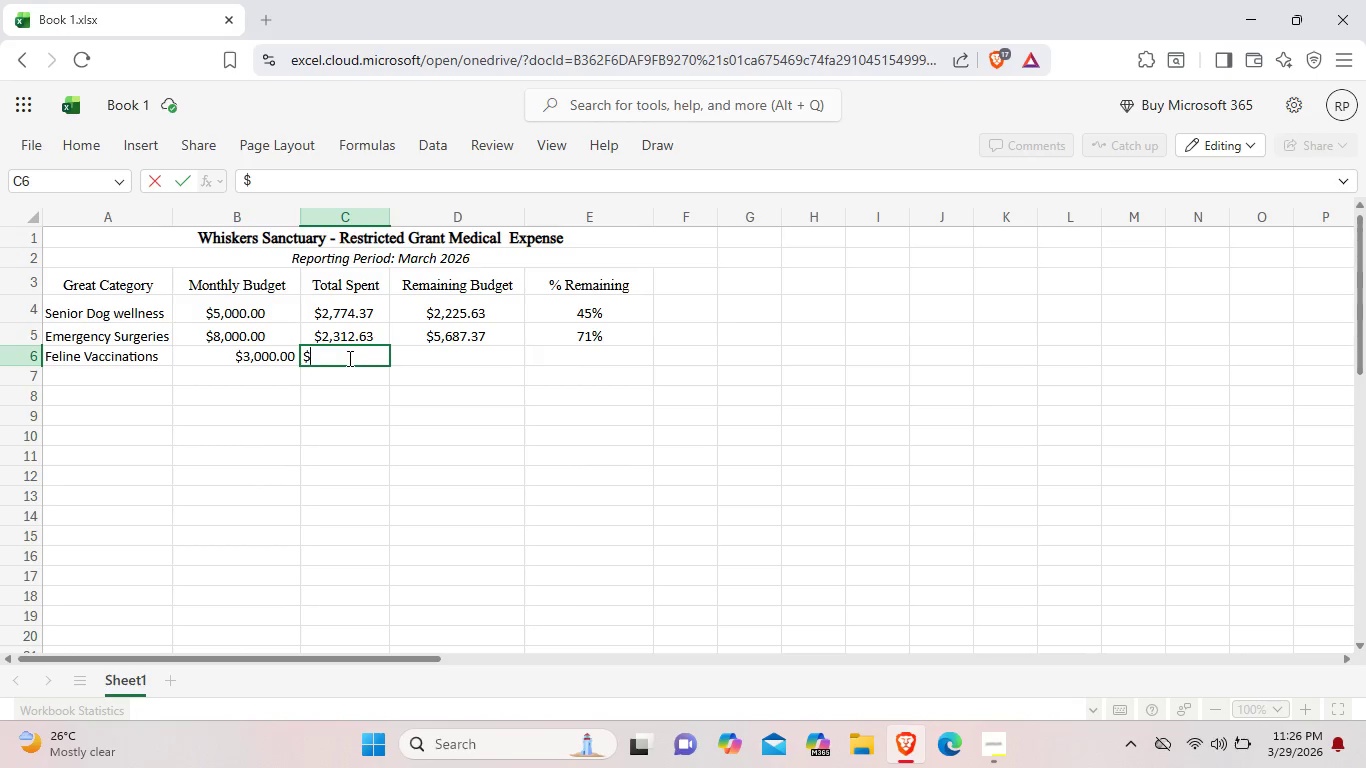 
wait(5.31)
 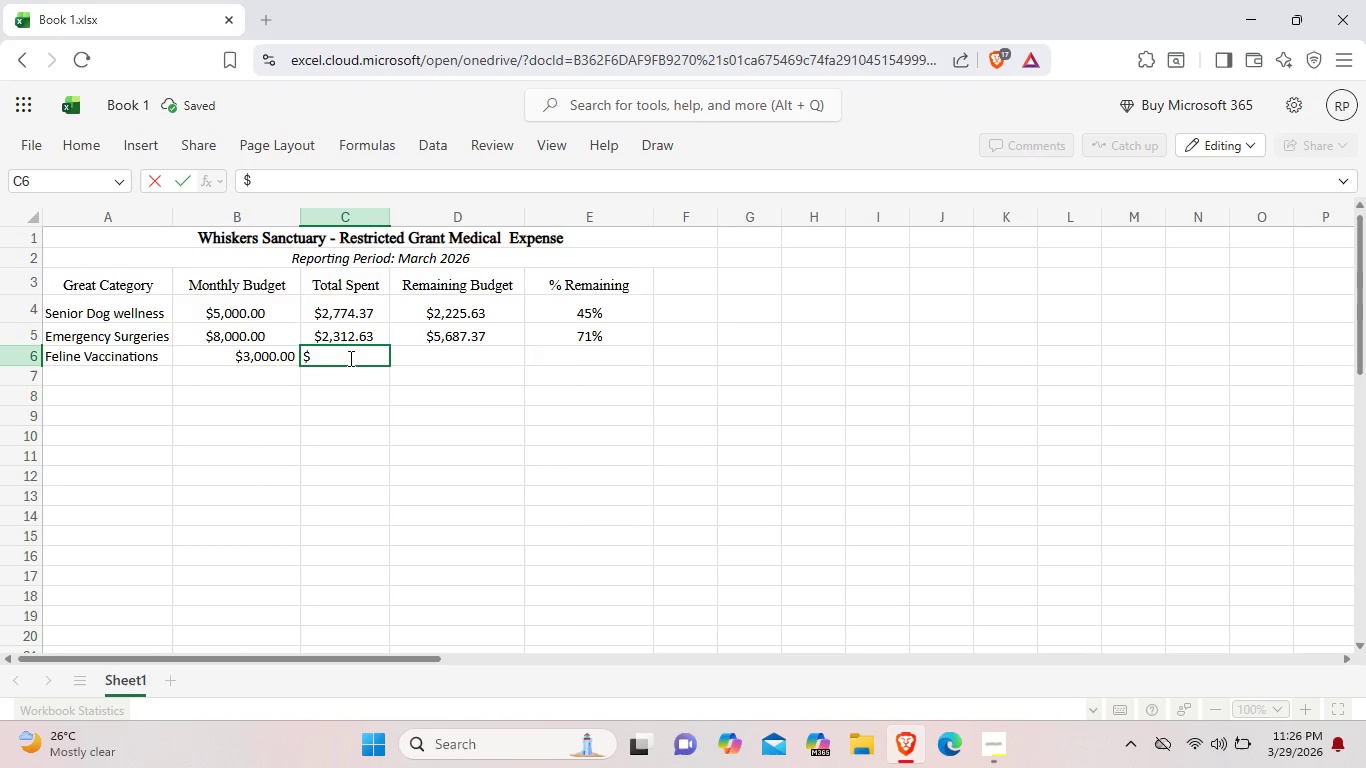 
type(2,672.93)
 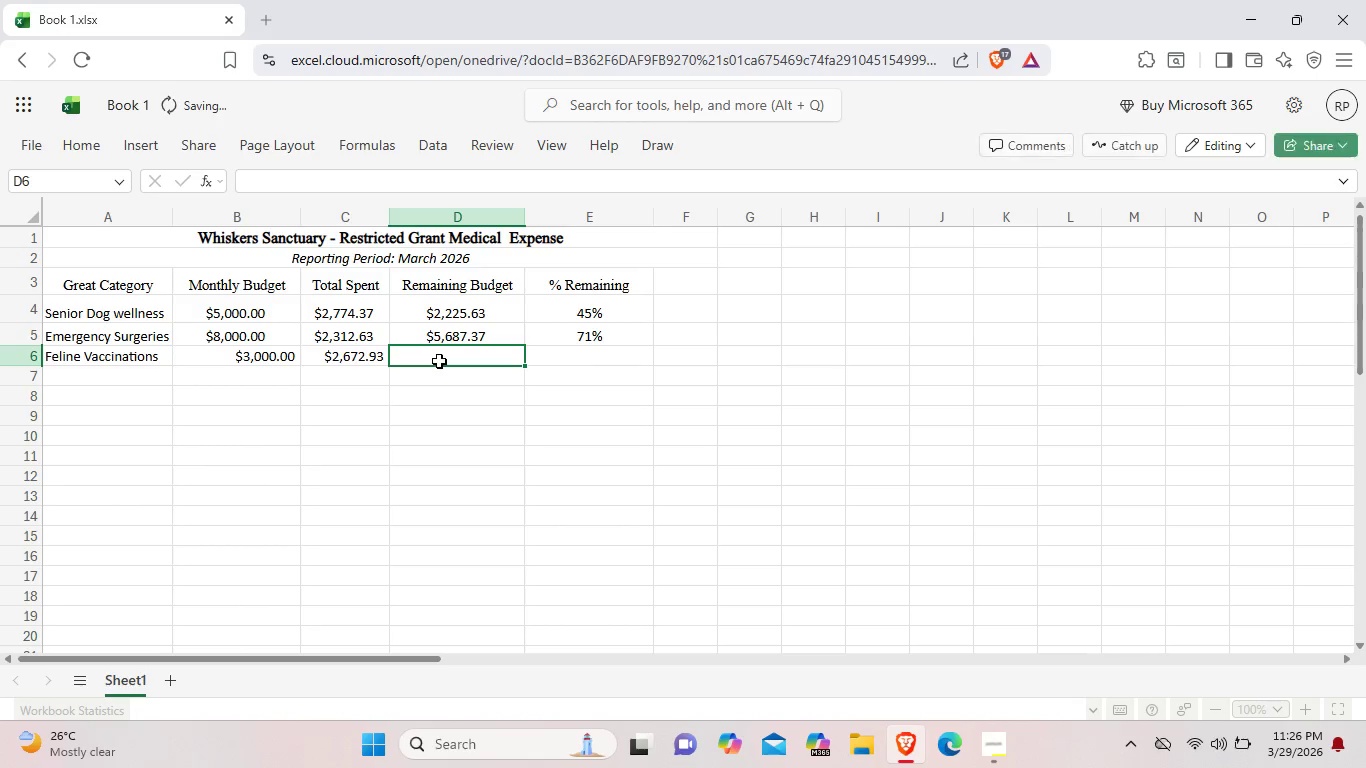 
double_click([439, 361])
 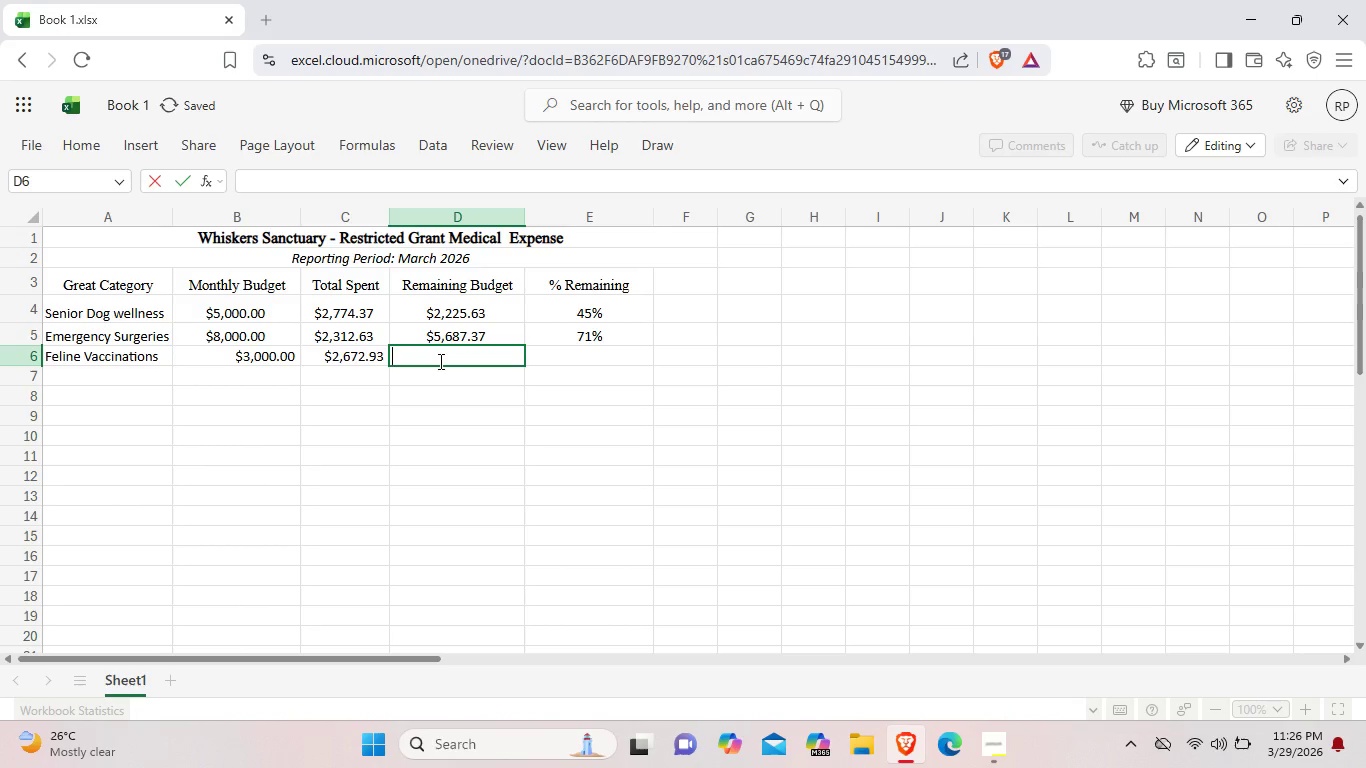 
triple_click([439, 361])
 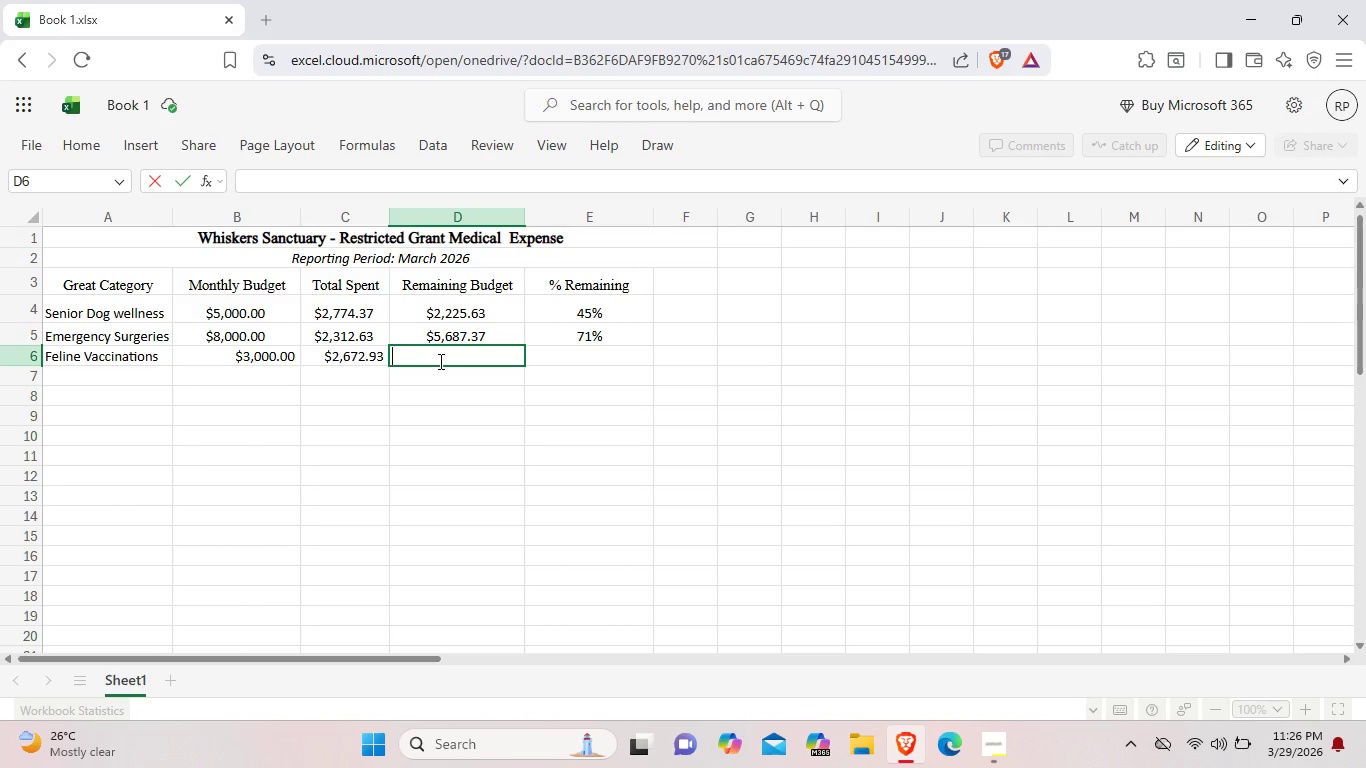 
wait(5.19)
 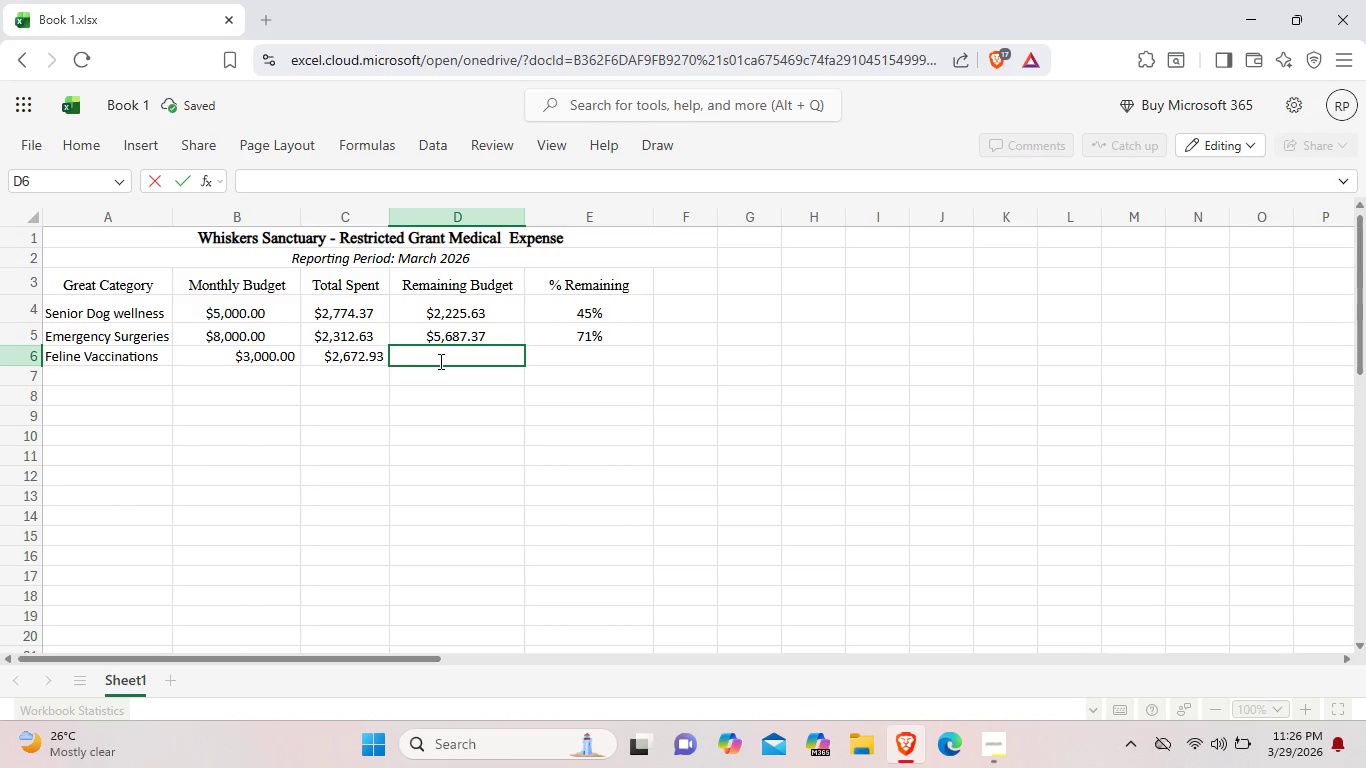 
type($327.07)
 